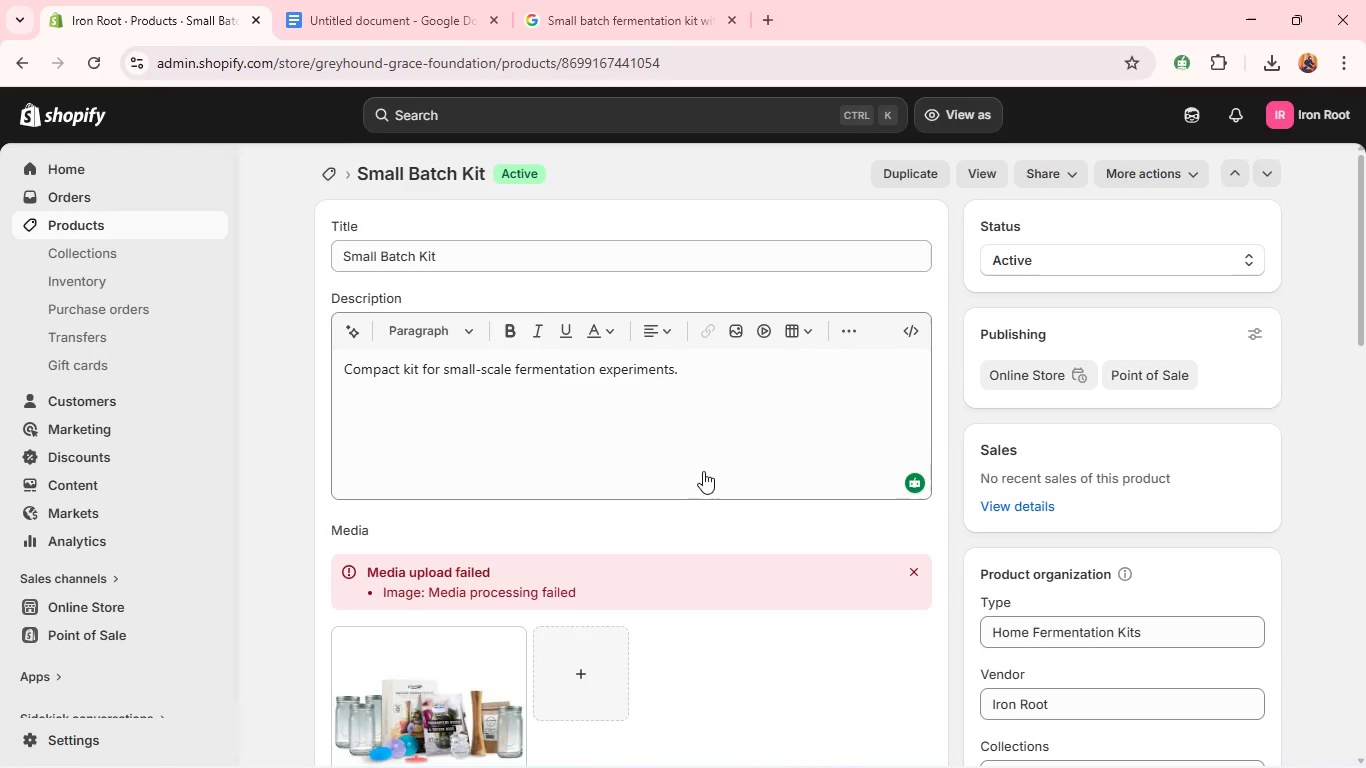 
scroll: coordinate [651, 502], scroll_direction: down, amount: 3.0
 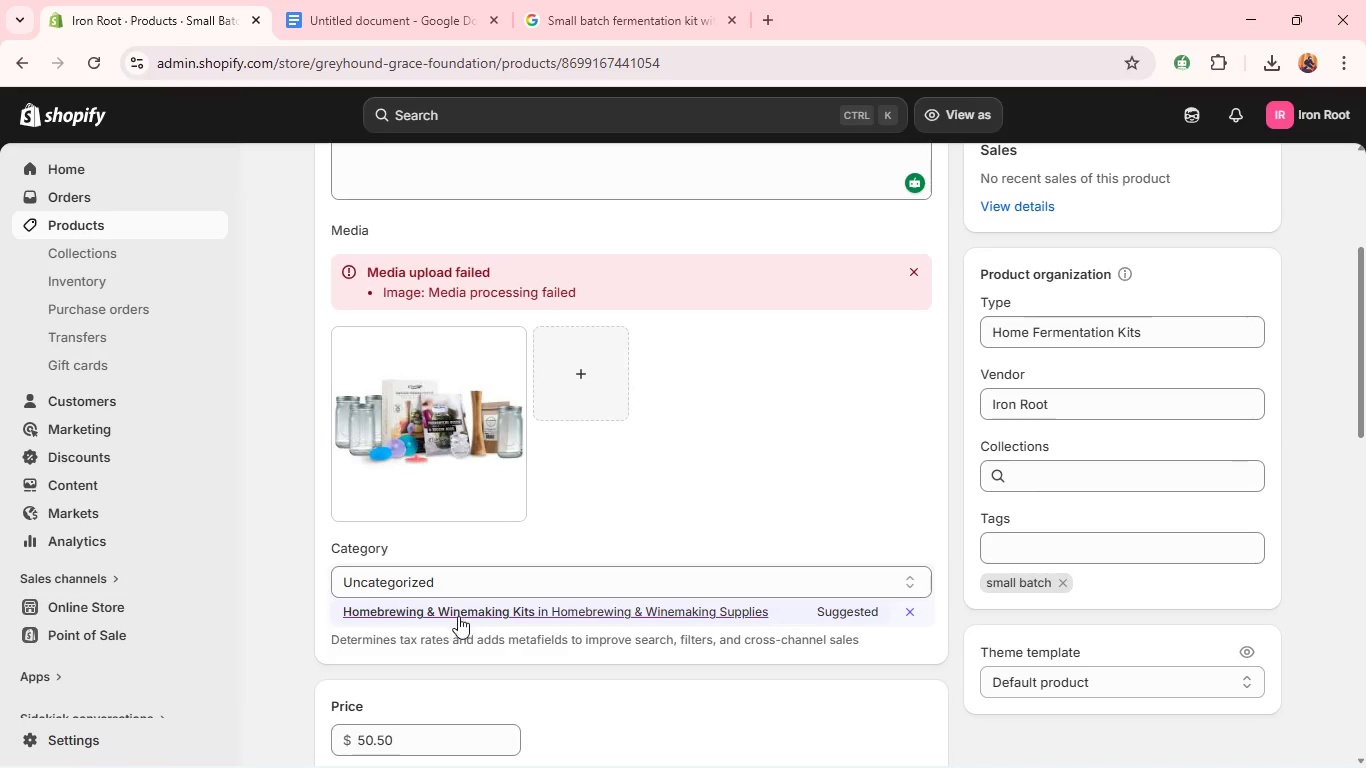 
left_click([452, 610])
 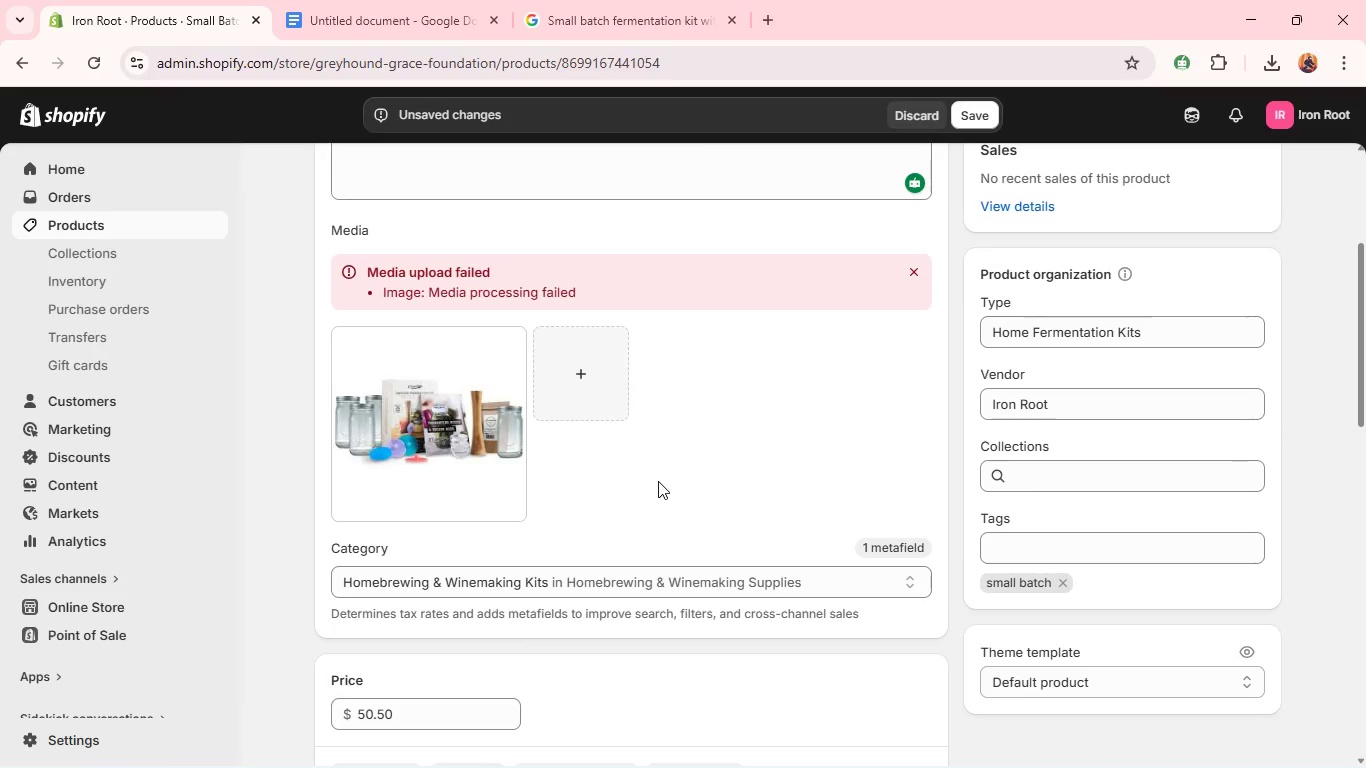 
scroll: coordinate [597, 525], scroll_direction: down, amount: 2.0
 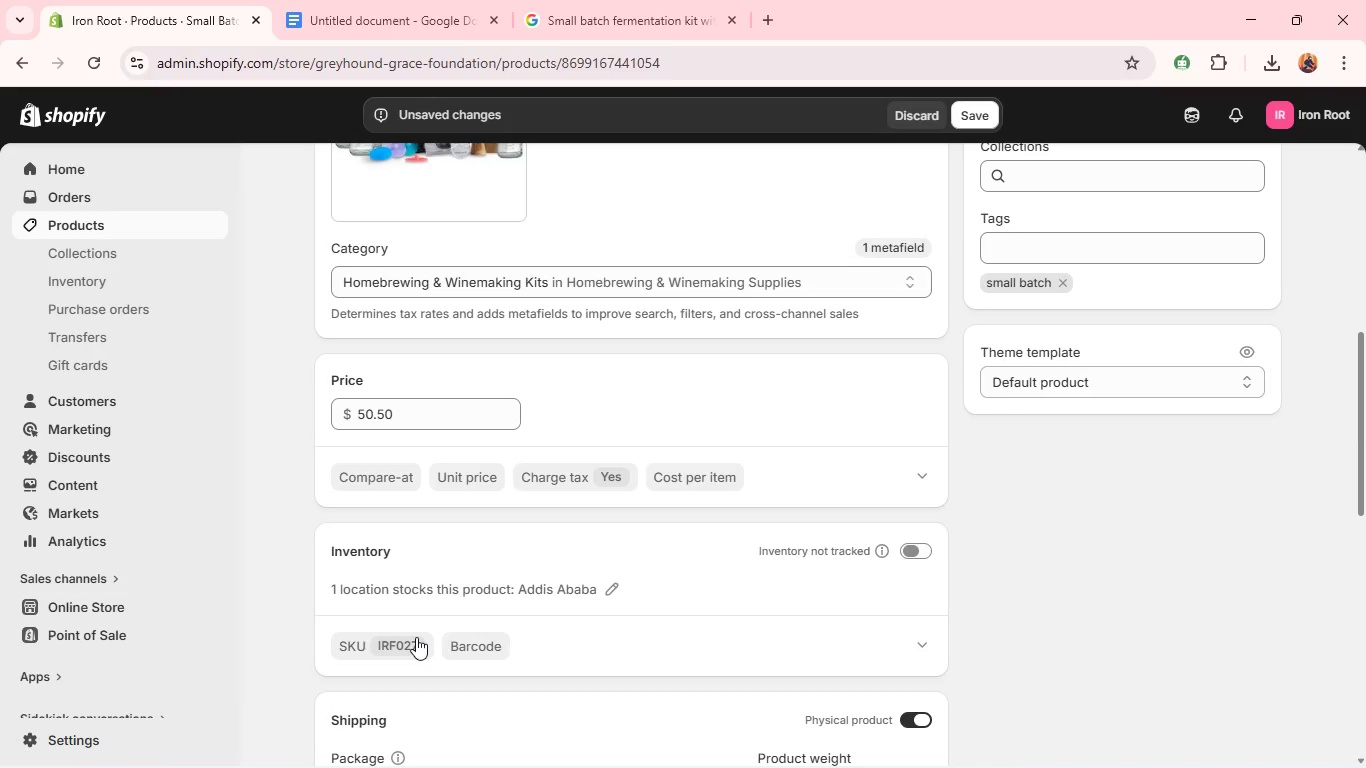 
double_click([416, 637])
 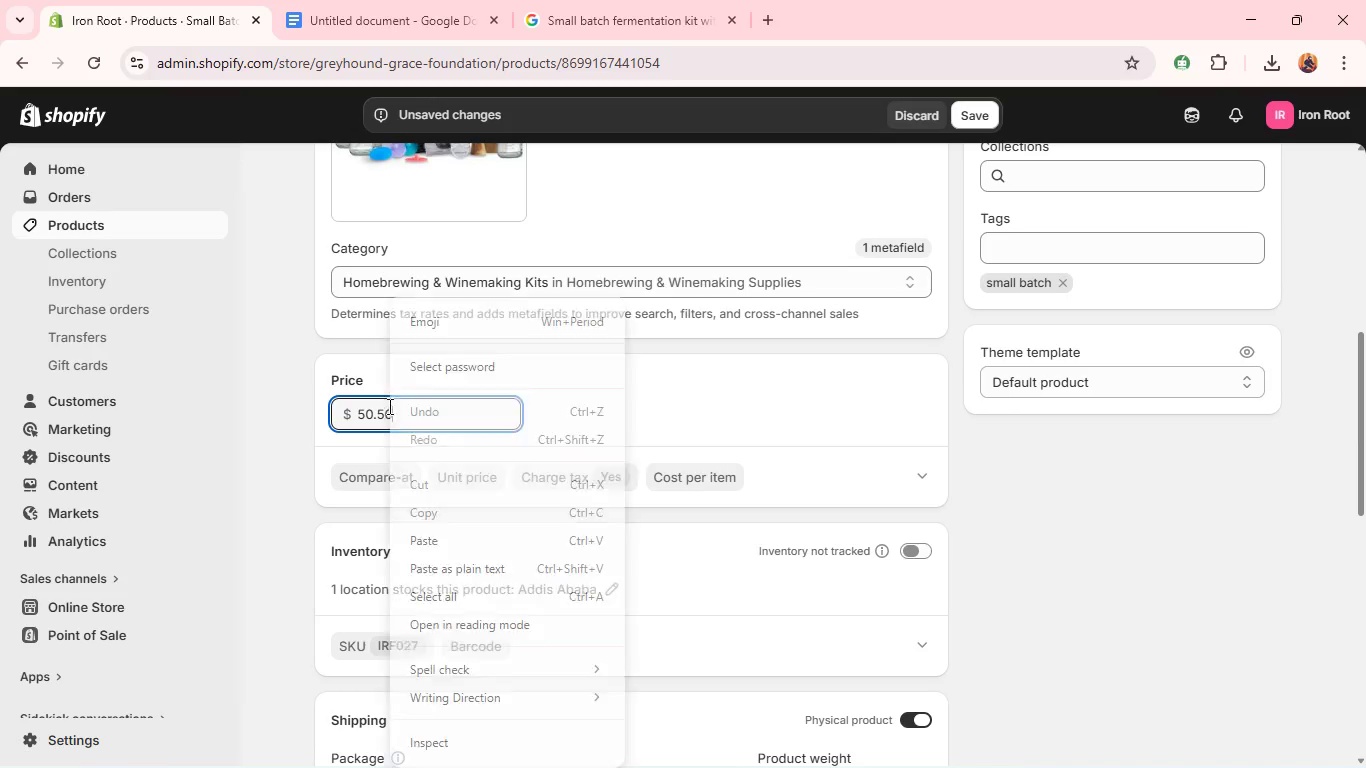 
double_click([388, 406])
 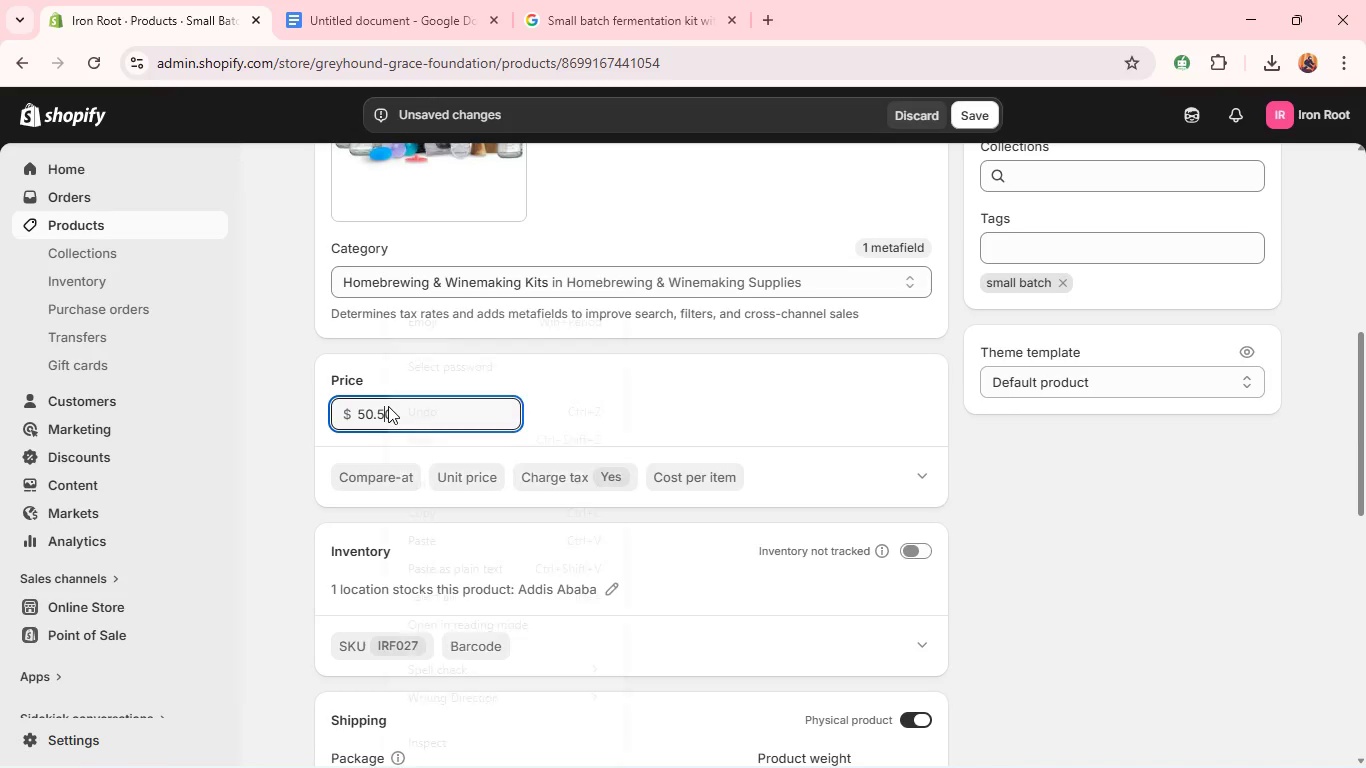 
left_click([388, 406])
 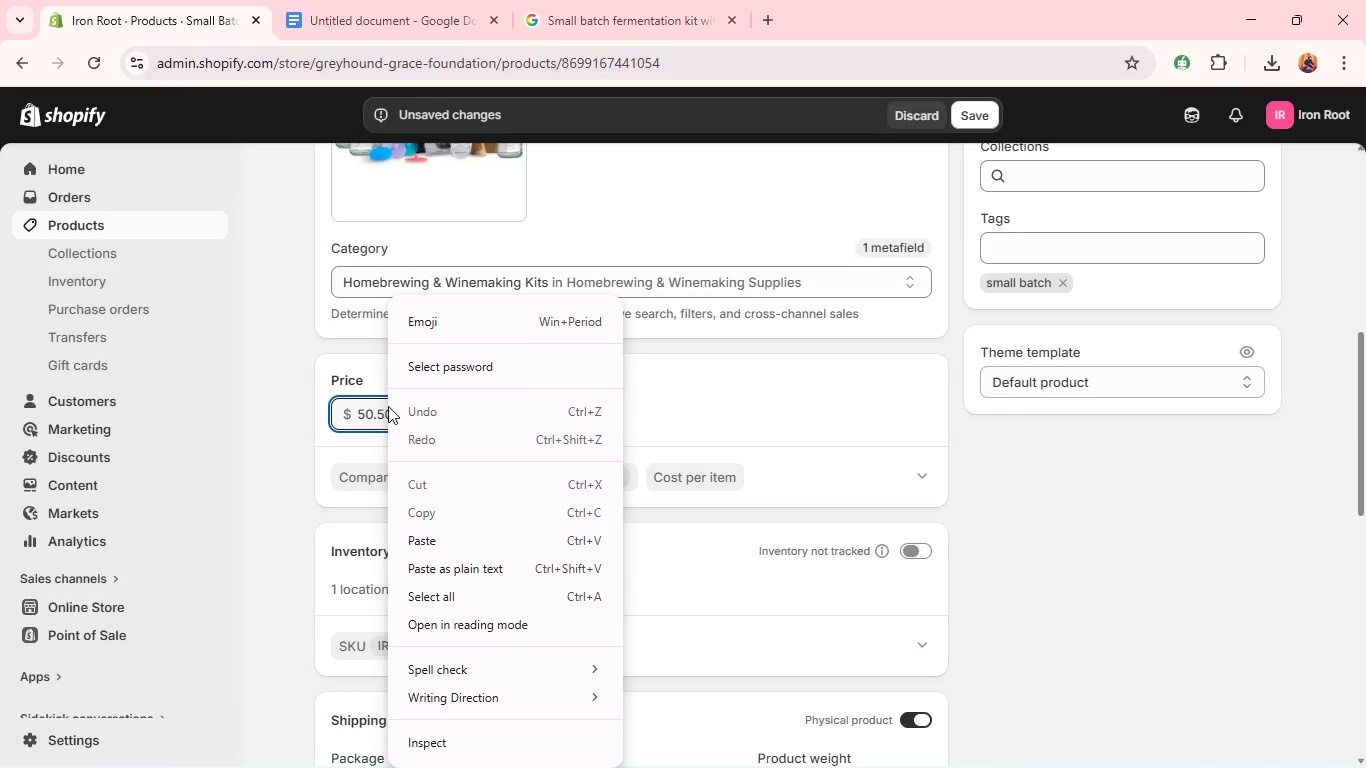 
right_click([388, 406])
 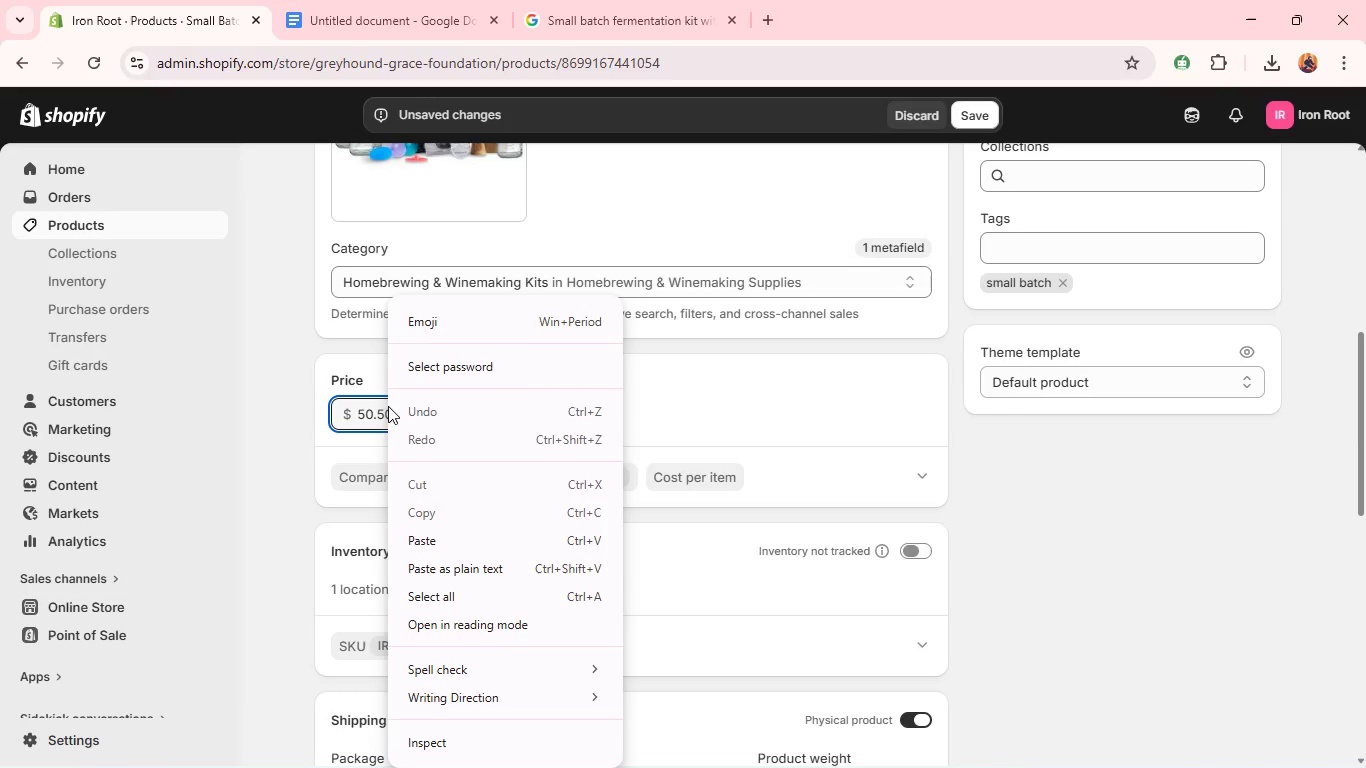 
type(27)
 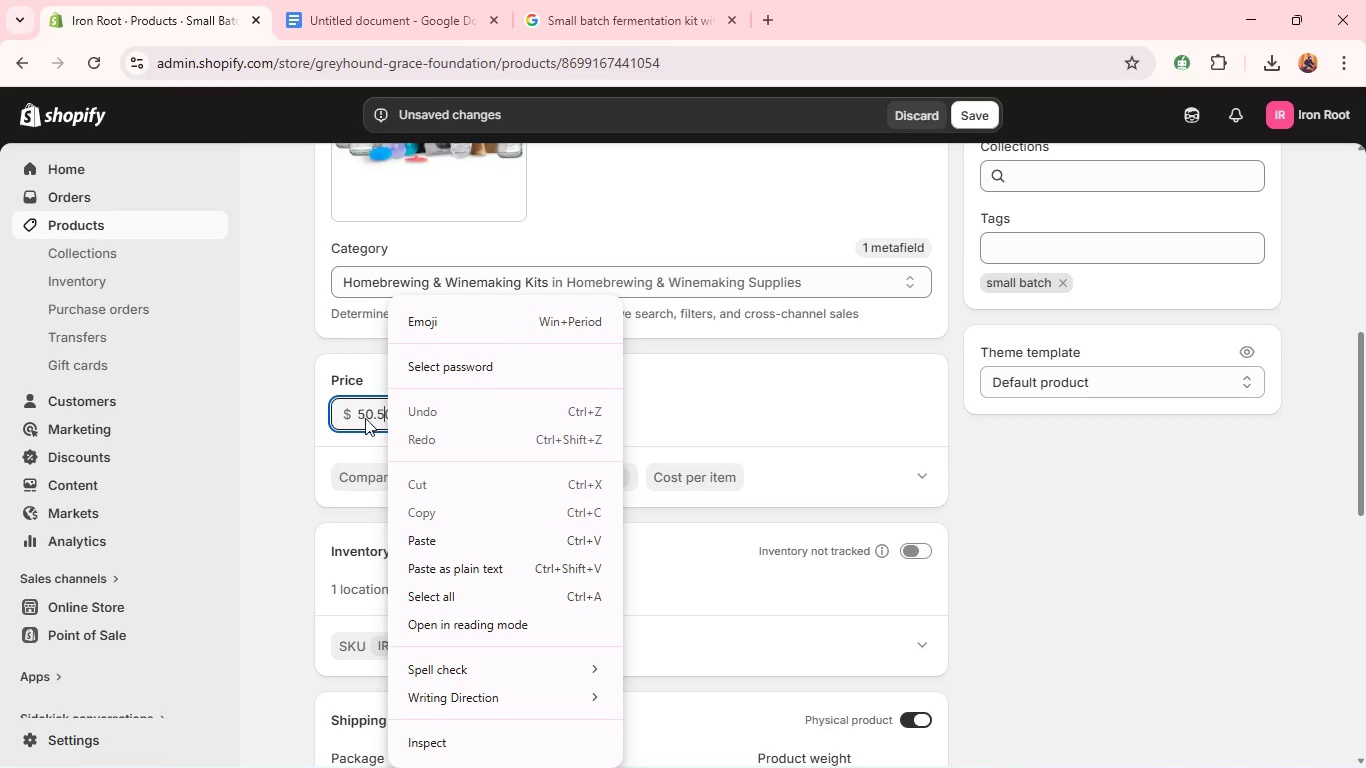 
double_click([368, 414])
 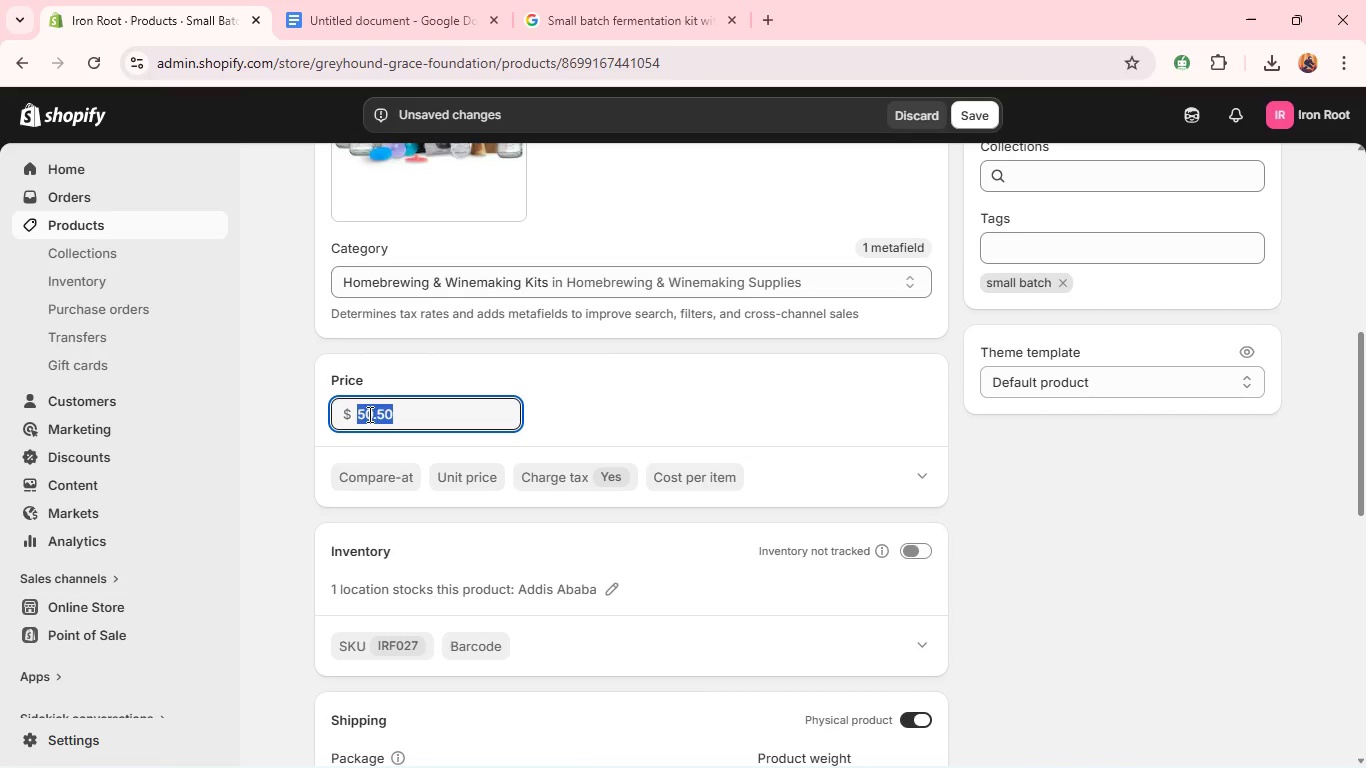 
triple_click([368, 414])
 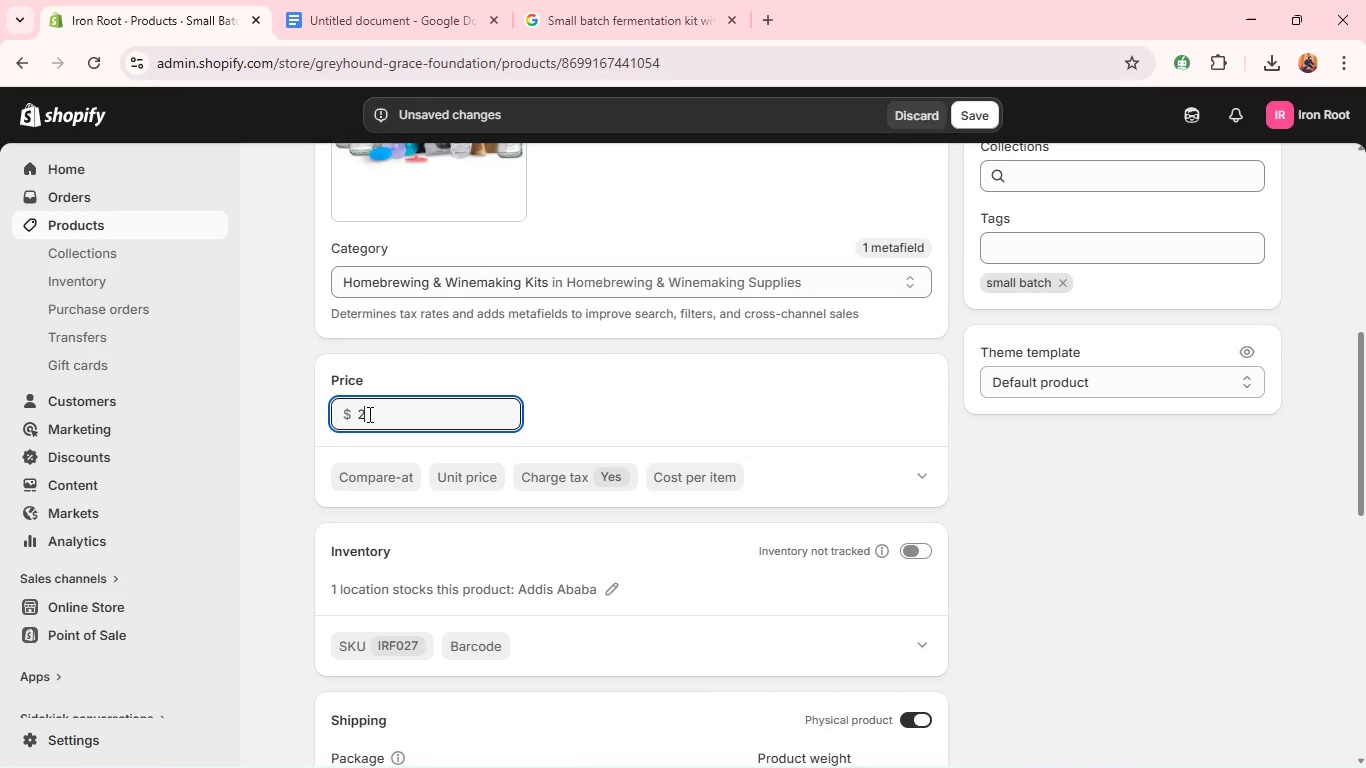 
type(27,99)
 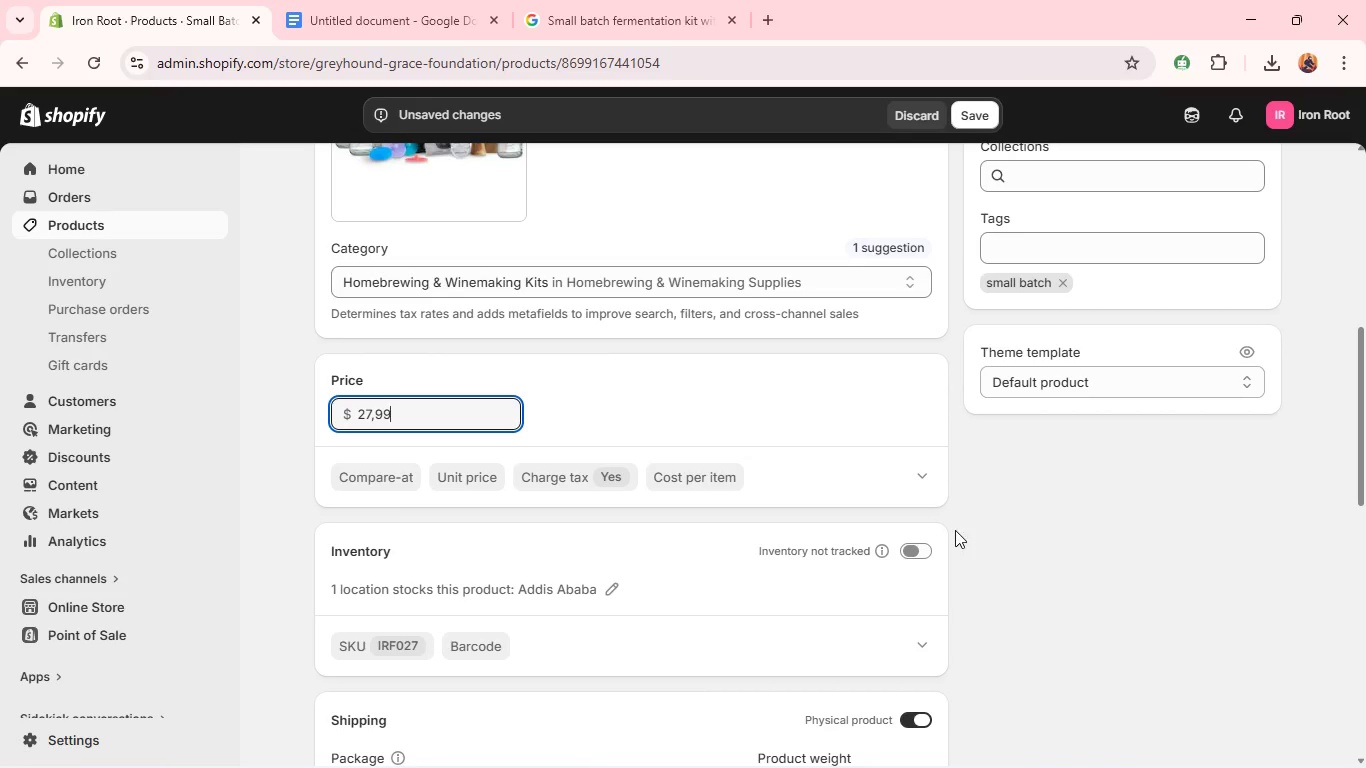 
left_click([920, 547])
 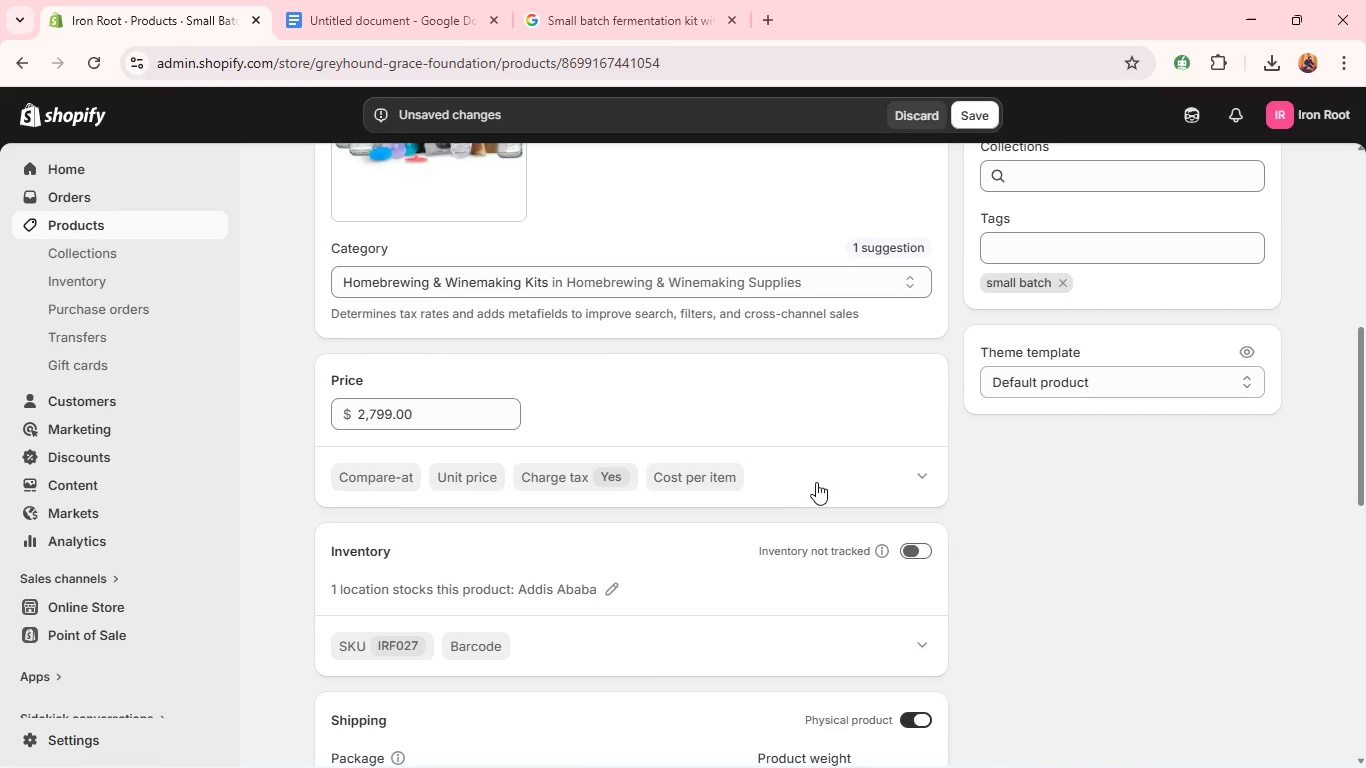 
scroll: coordinate [814, 478], scroll_direction: down, amount: 5.0
 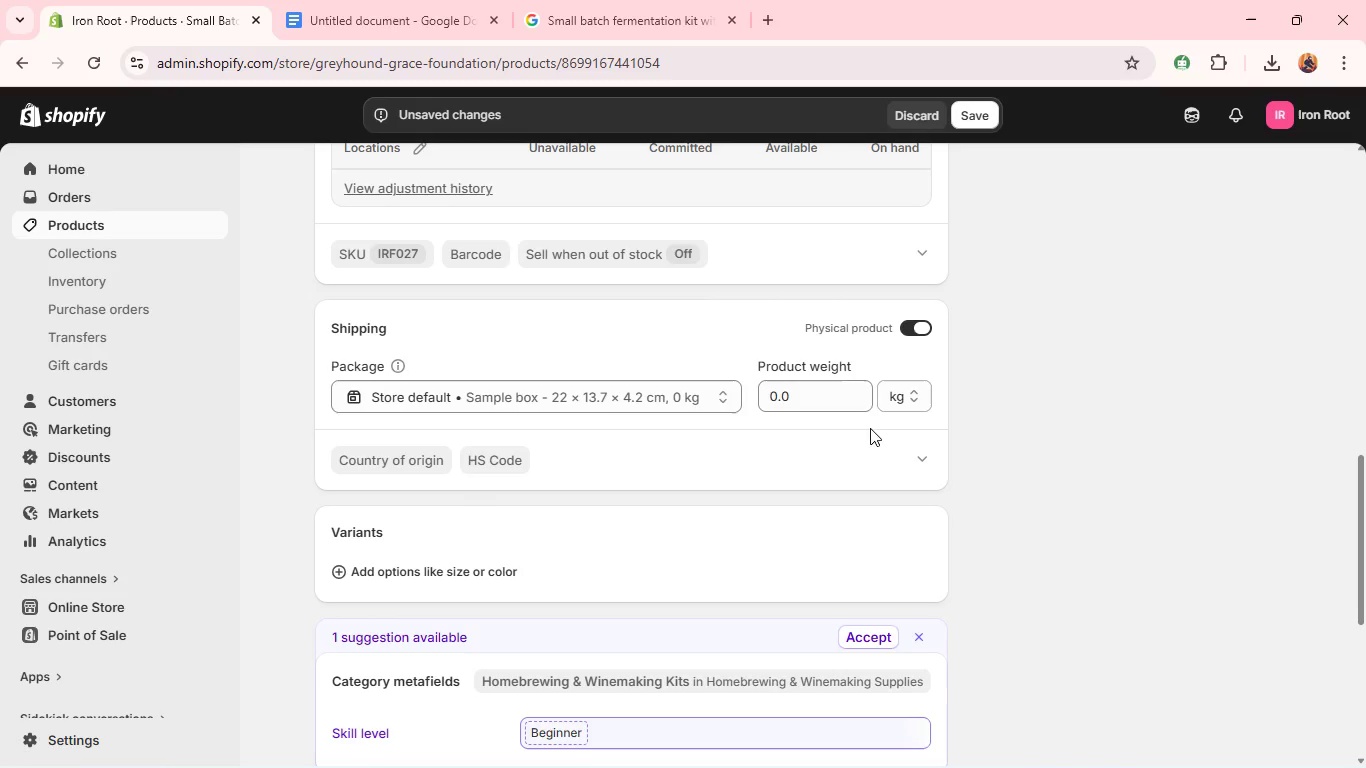 
scroll: coordinate [869, 396], scroll_direction: up, amount: 1.0
 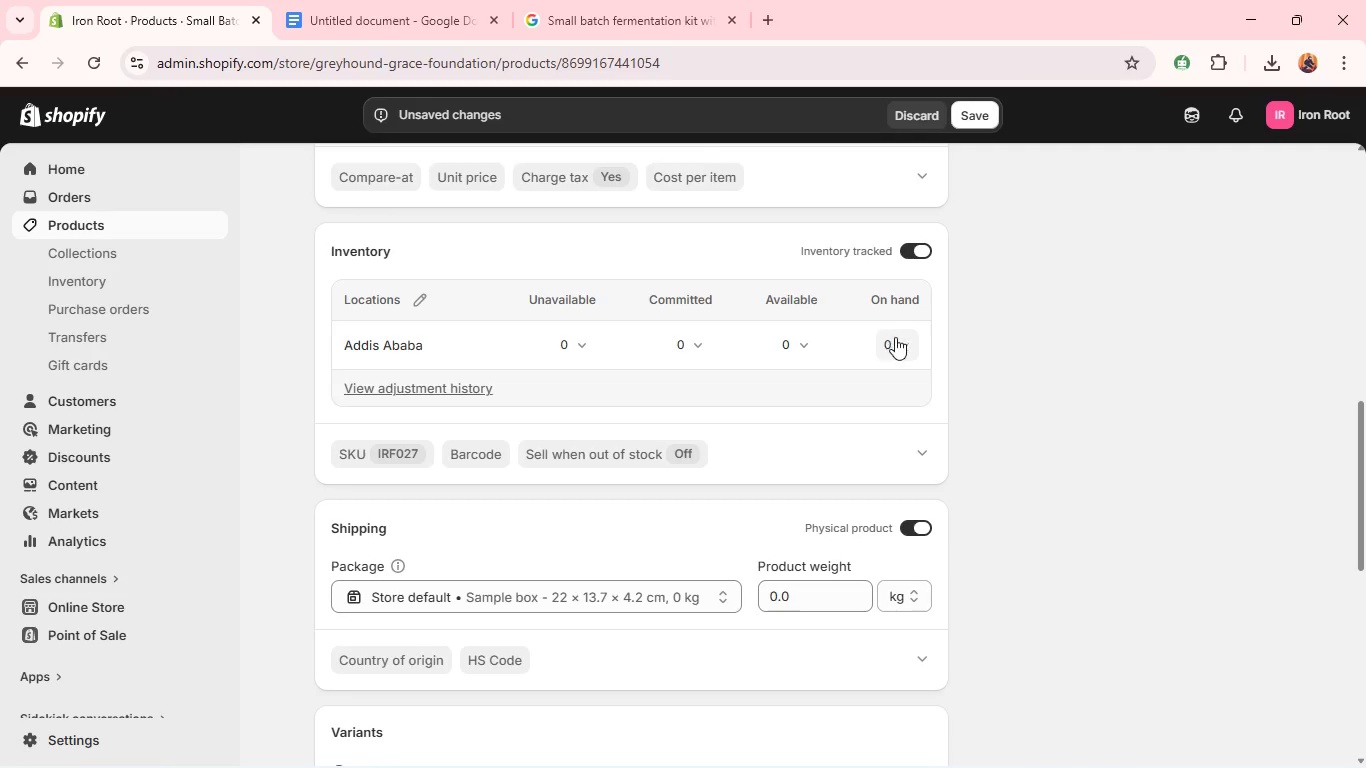 
left_click([898, 348])
 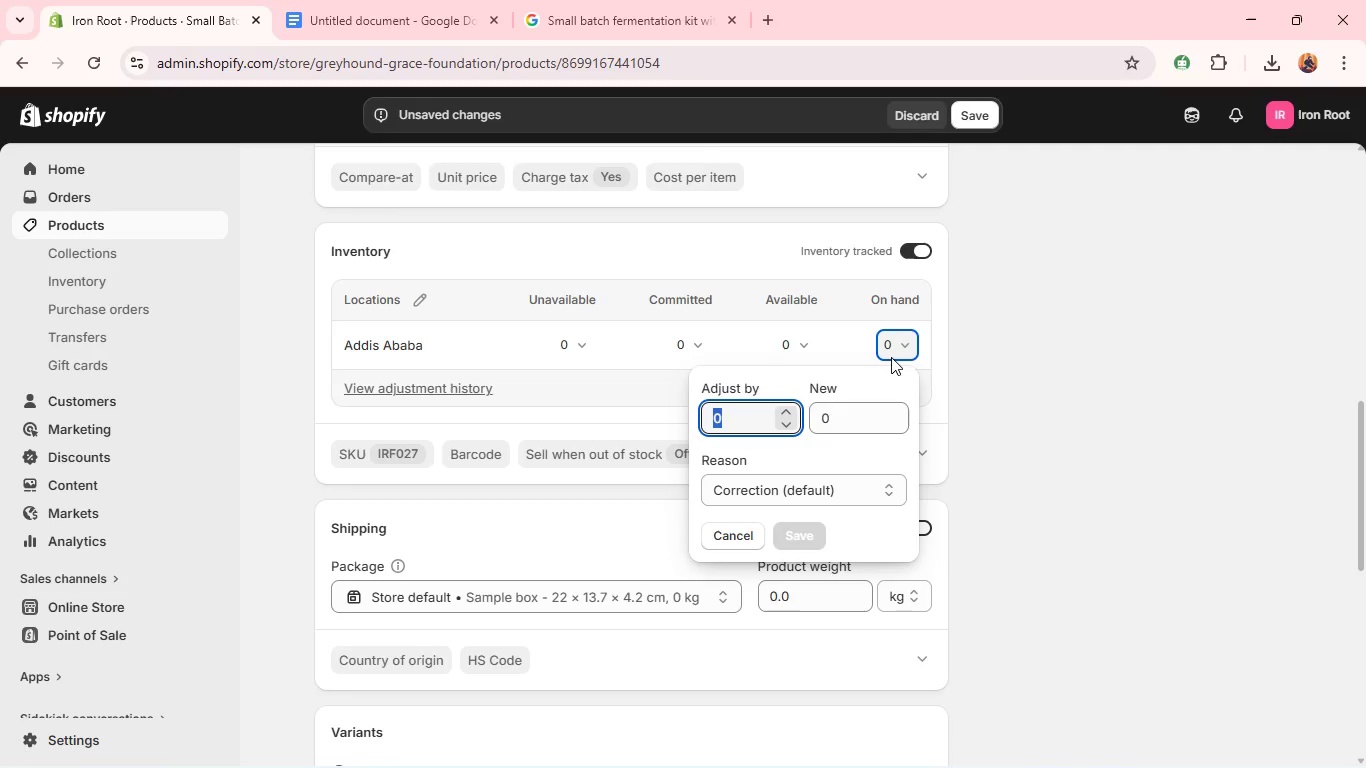 
type(10)
 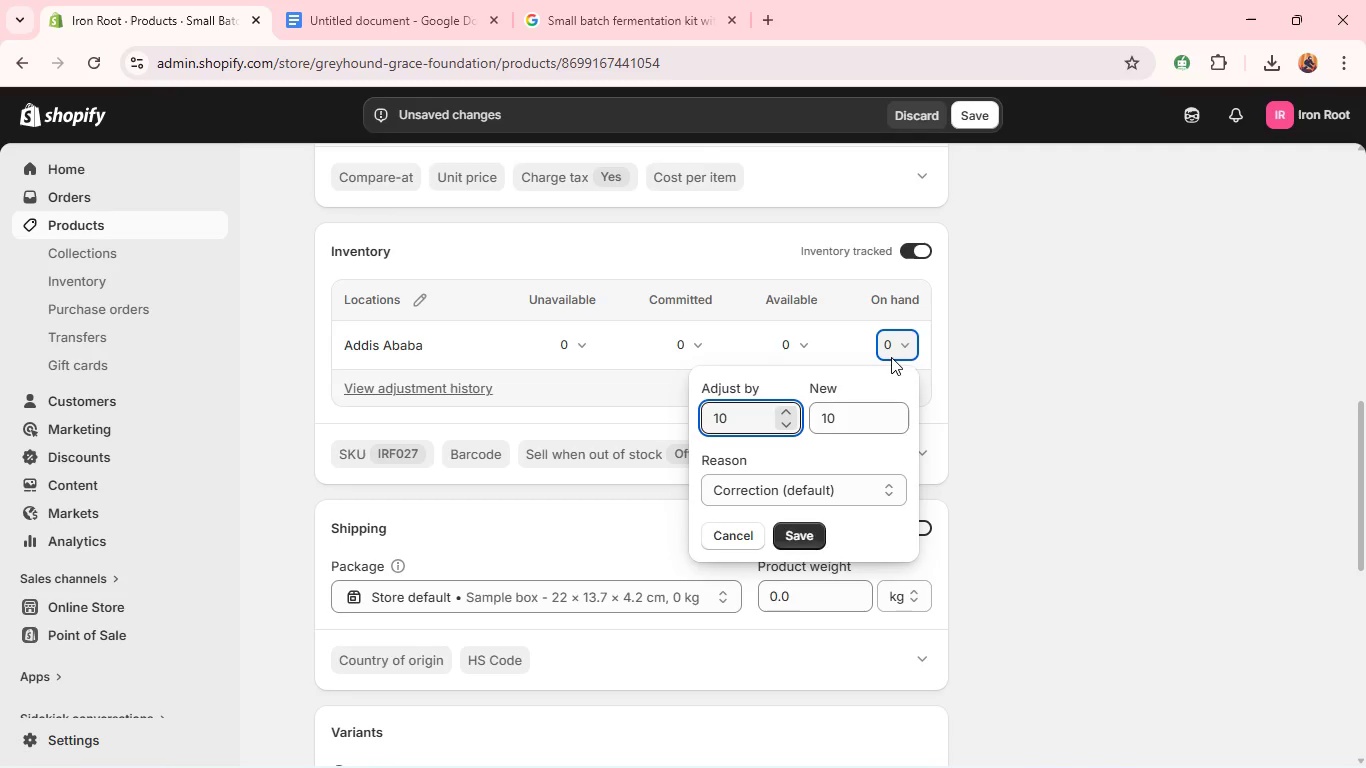 
key(Enter)
 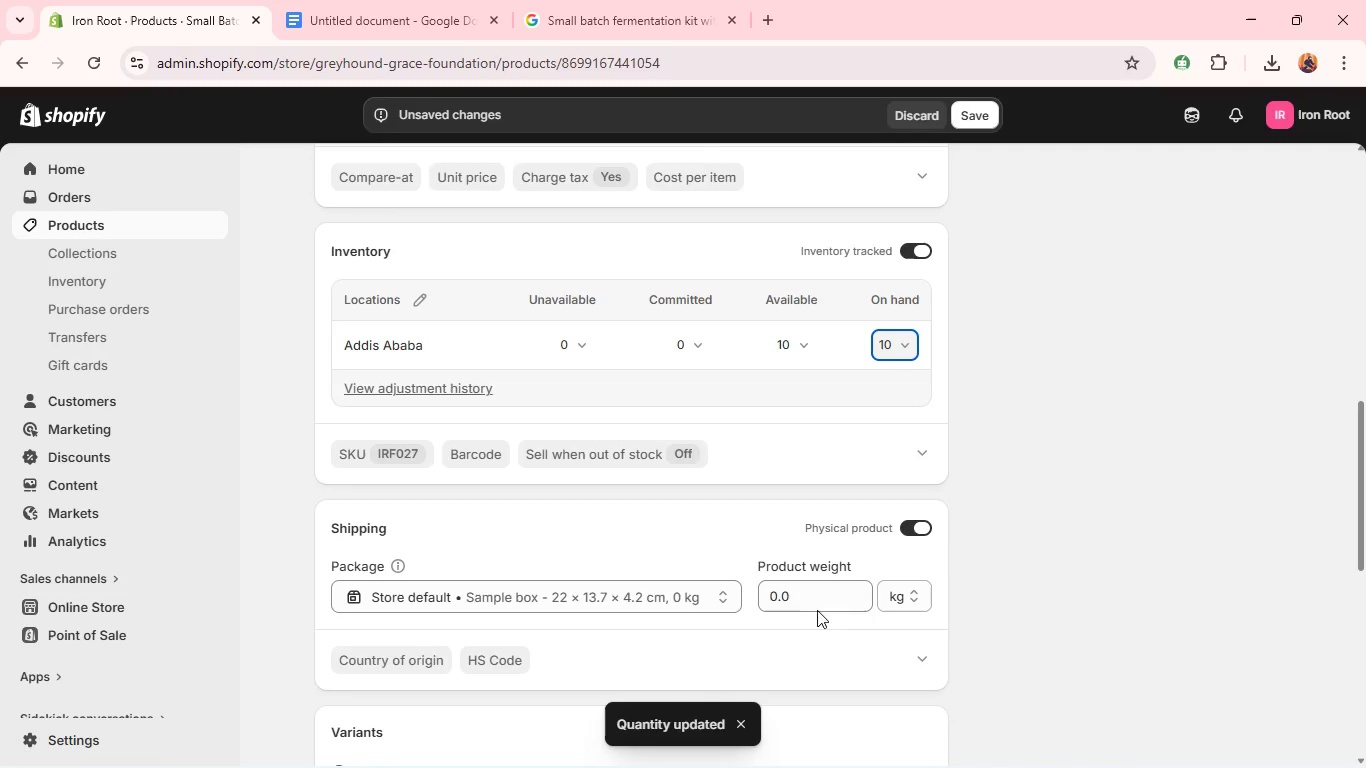 
double_click([800, 604])
 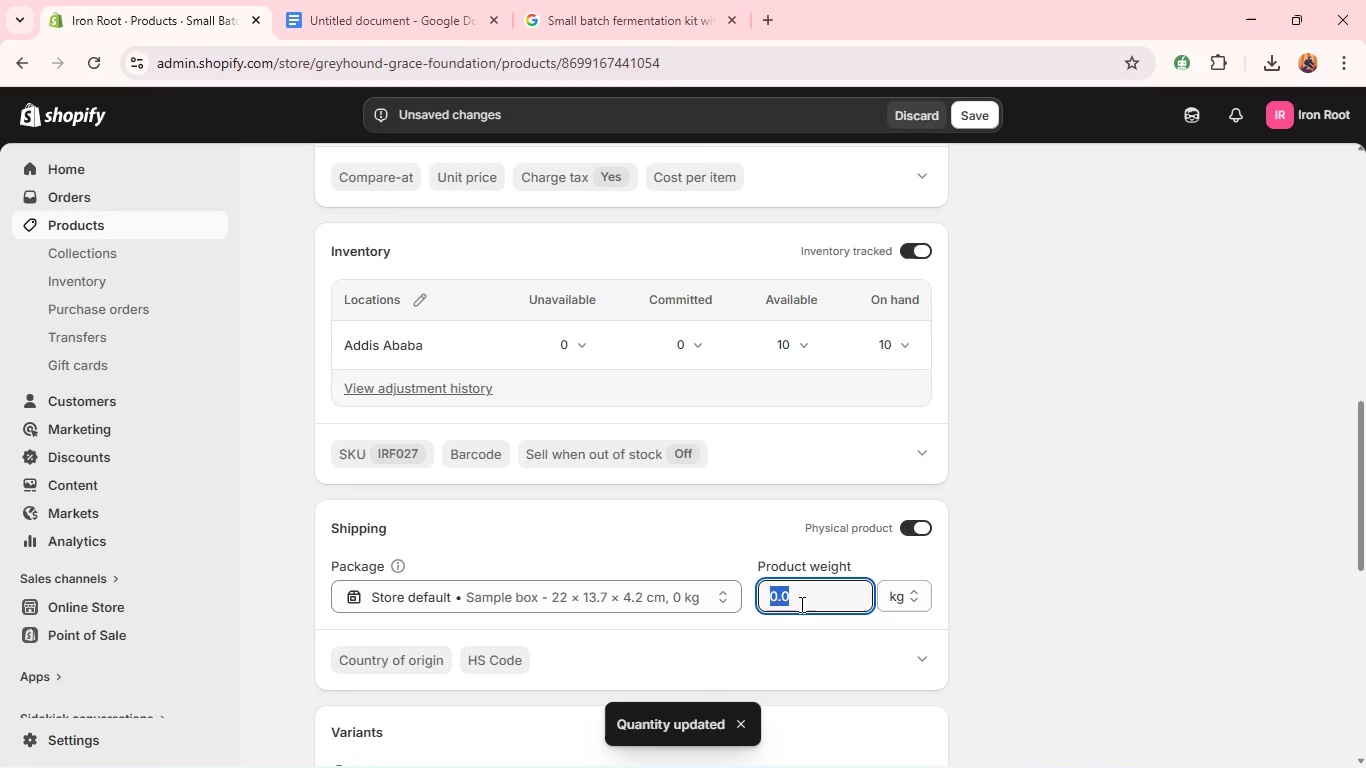 
triple_click([800, 604])
 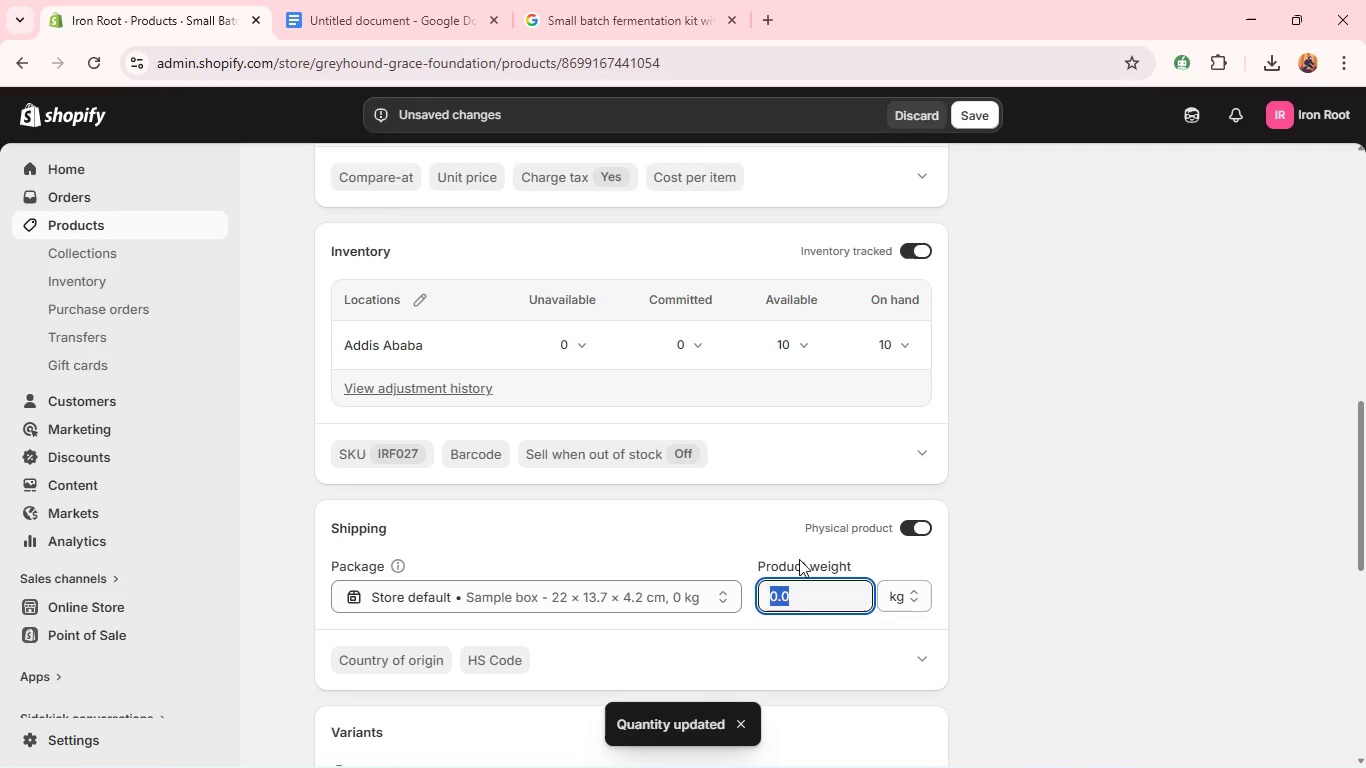 
type(28)
 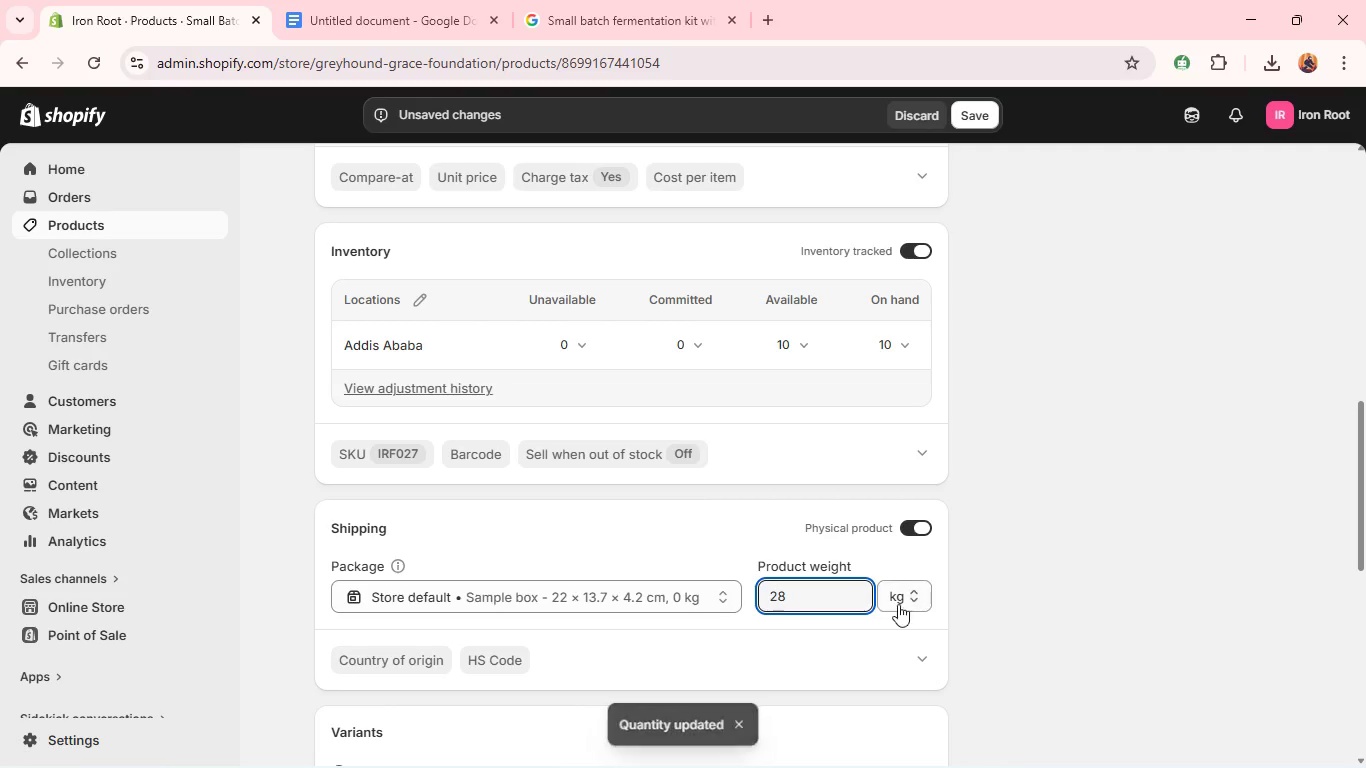 
left_click([893, 587])
 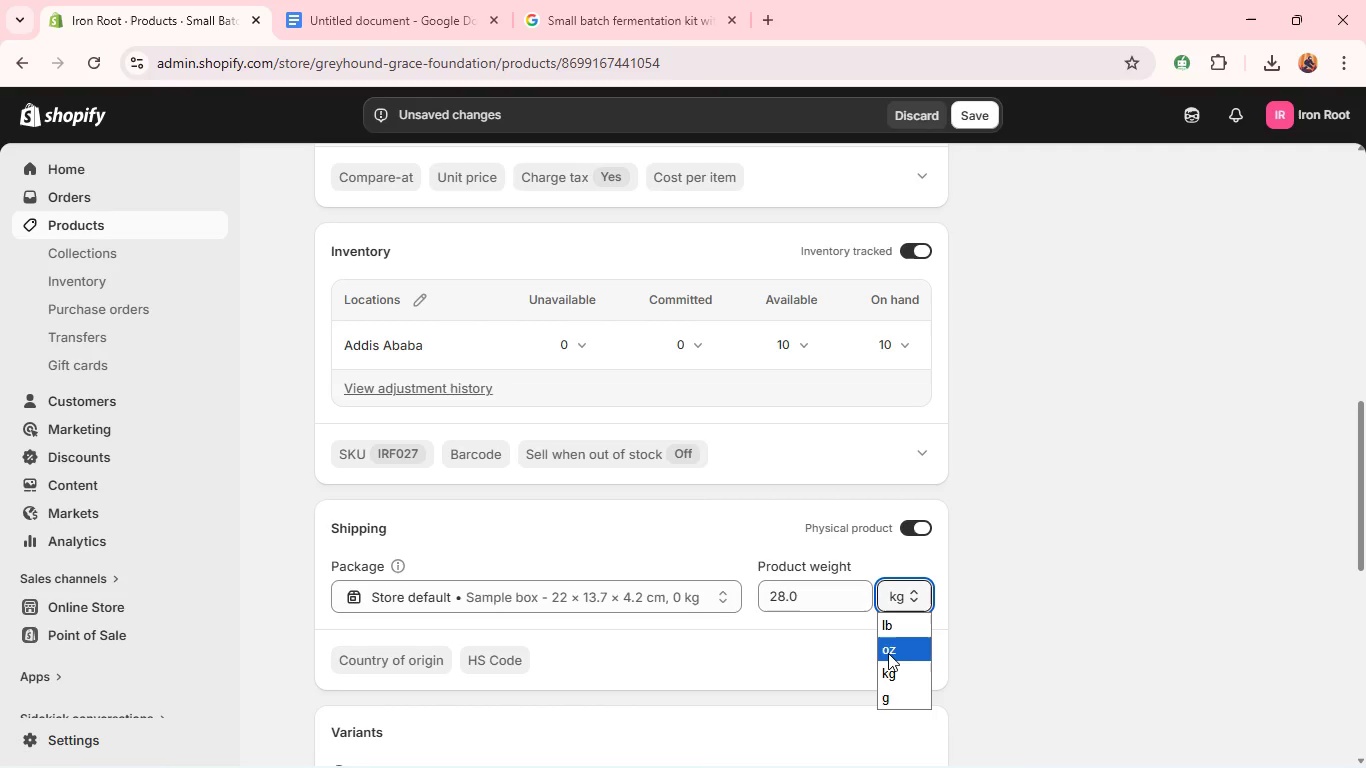 
left_click([888, 654])
 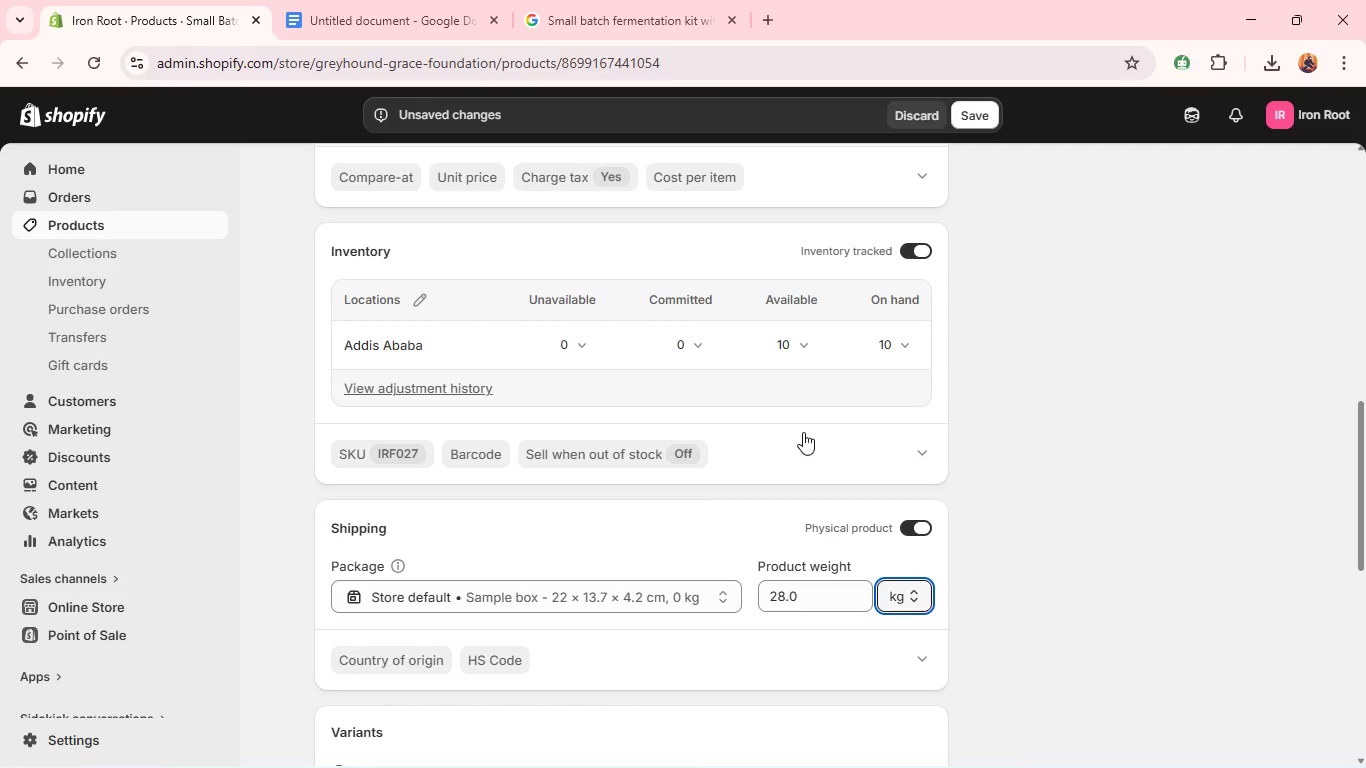 
scroll: coordinate [785, 488], scroll_direction: down, amount: 11.0
 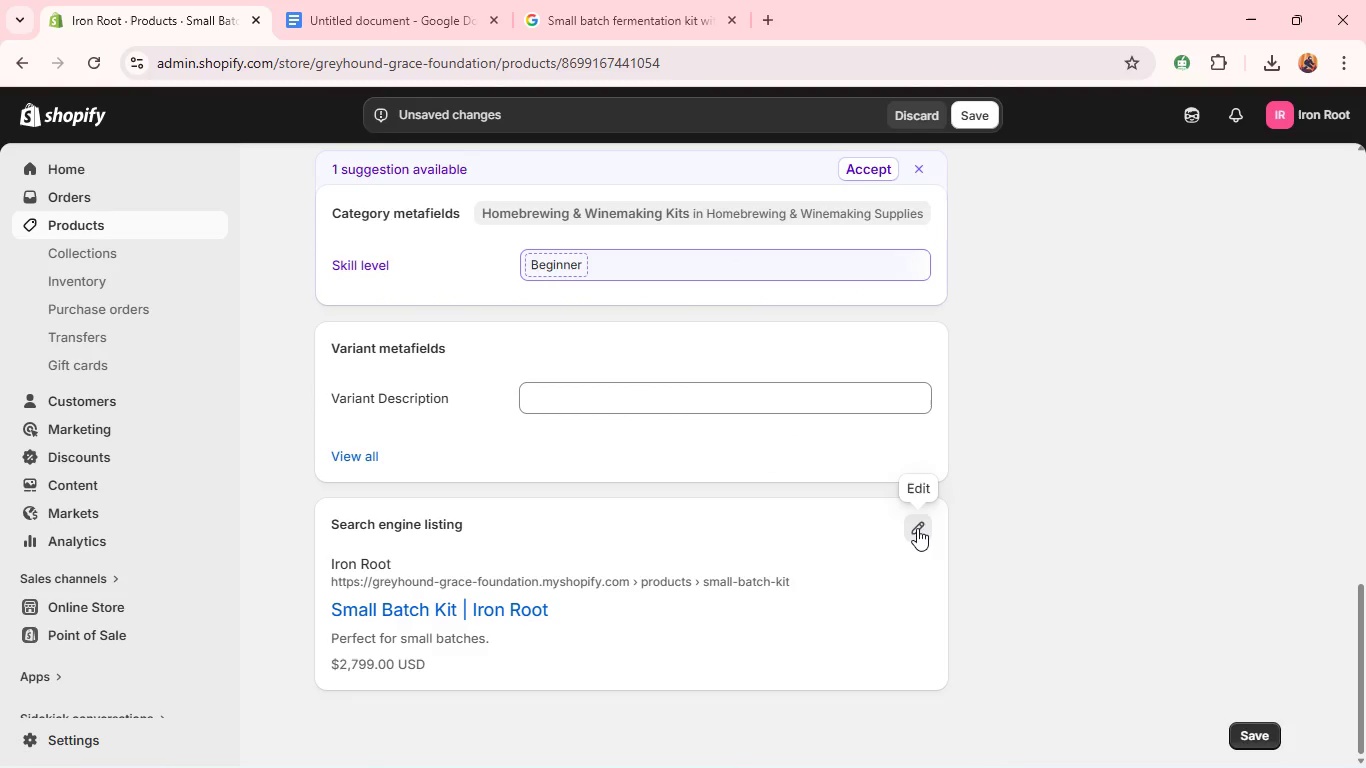 
left_click([917, 528])
 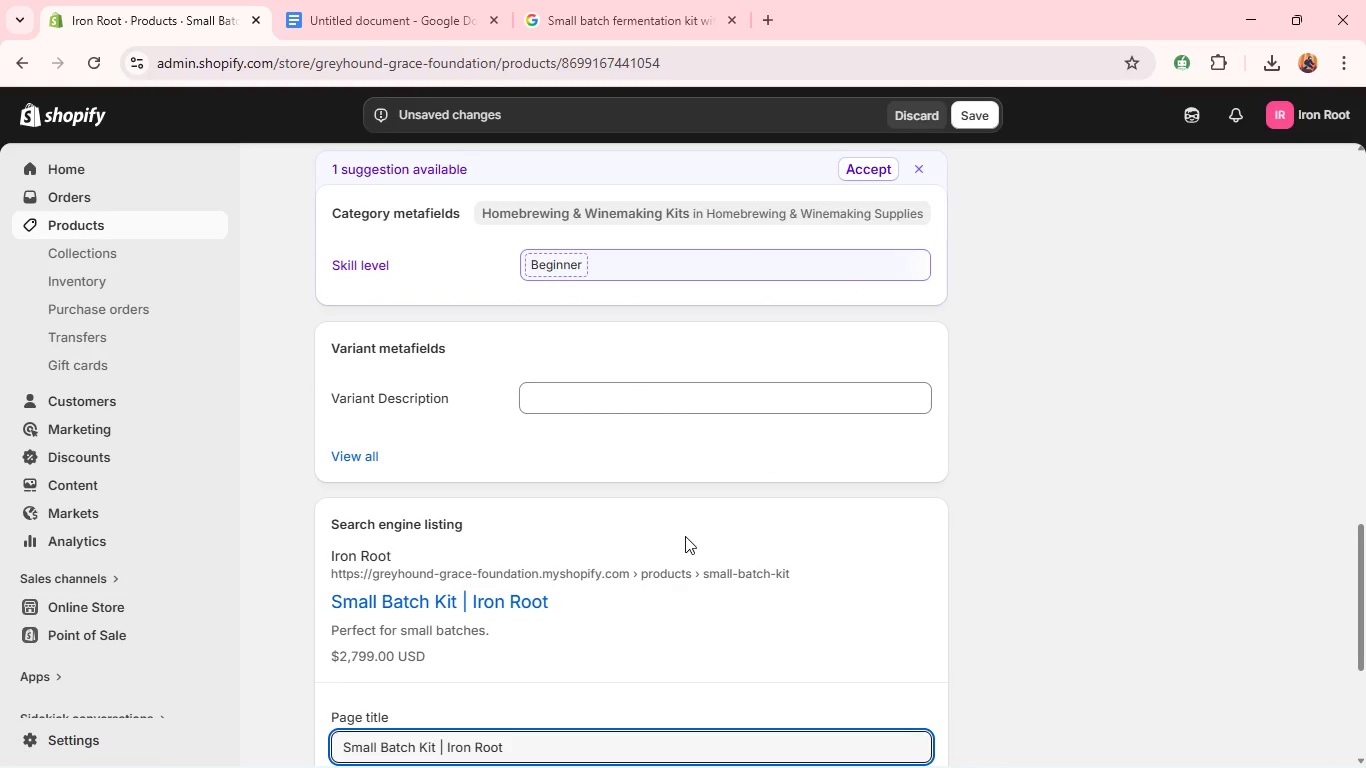 
left_click([688, 490])
 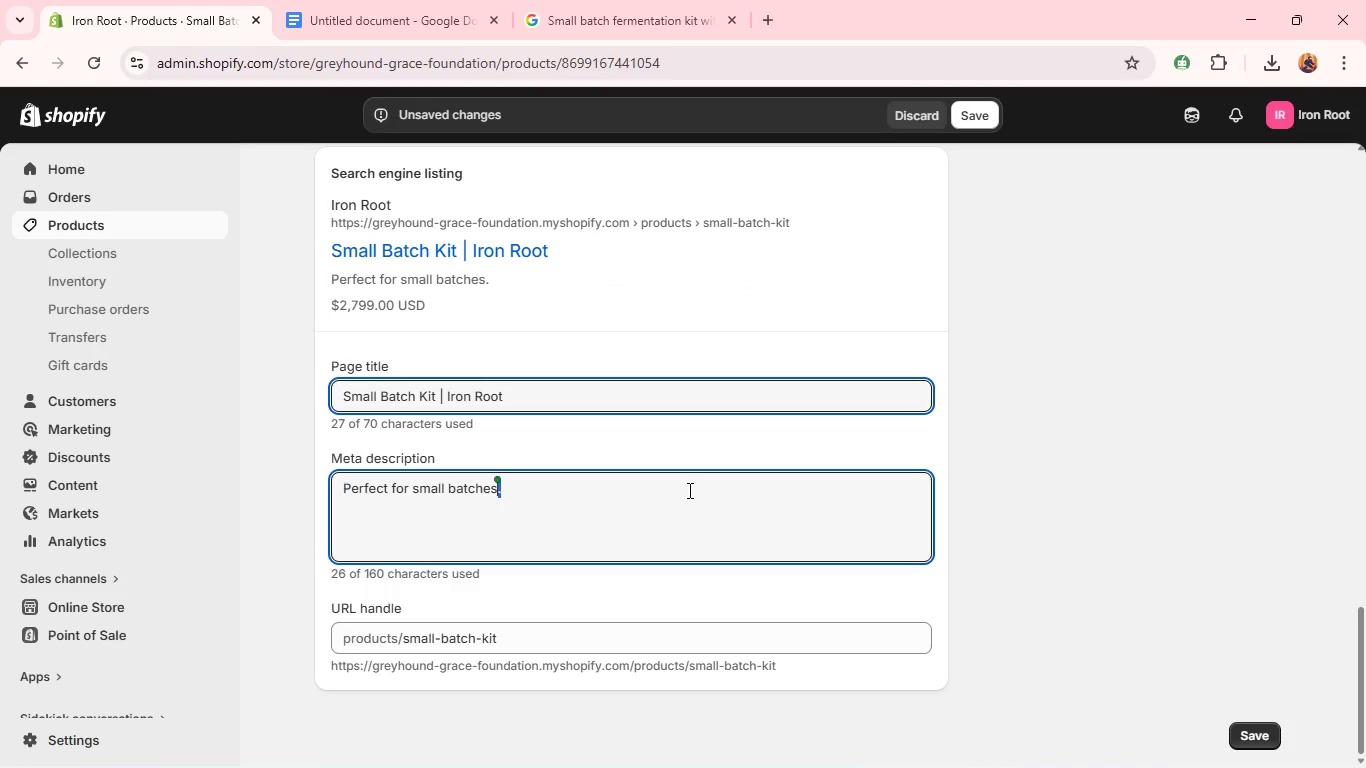 
scroll: coordinate [677, 516], scroll_direction: down, amount: 8.0
 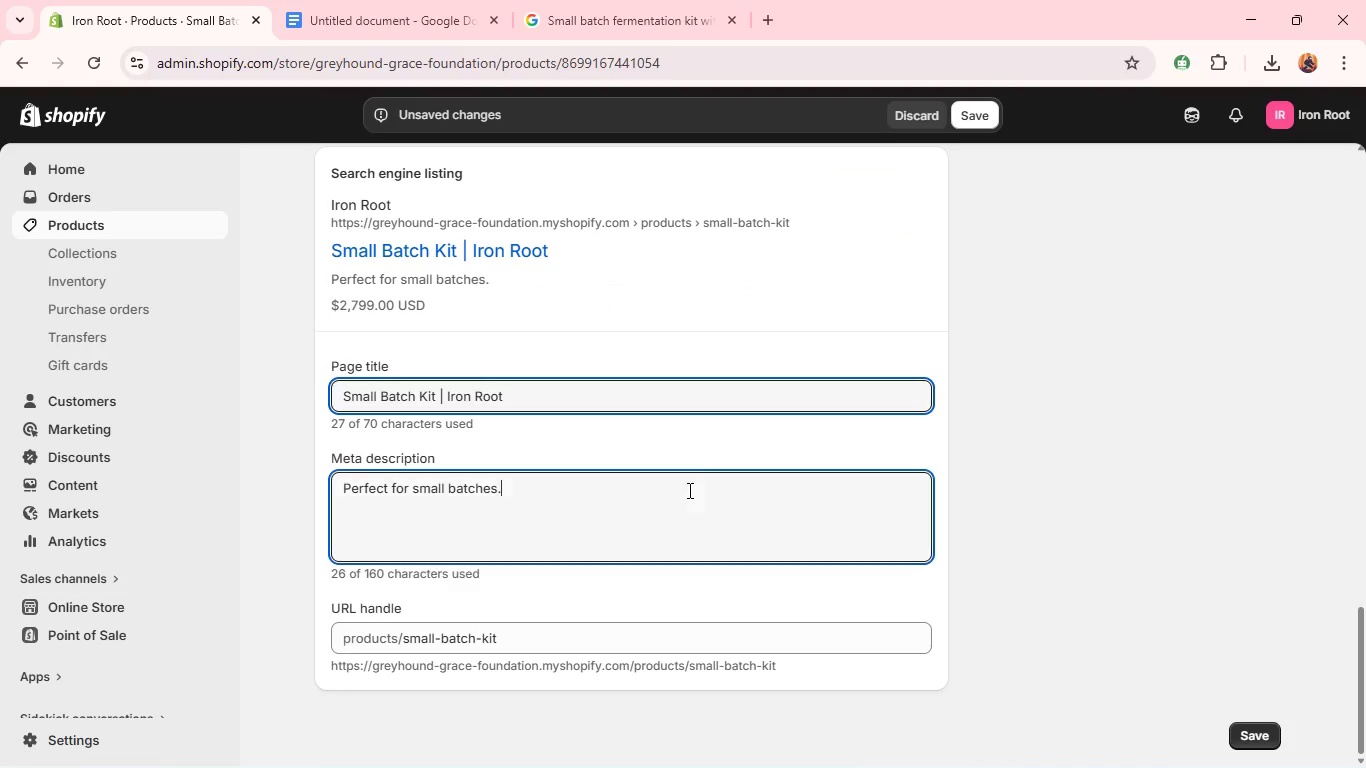 
double_click([688, 490])
 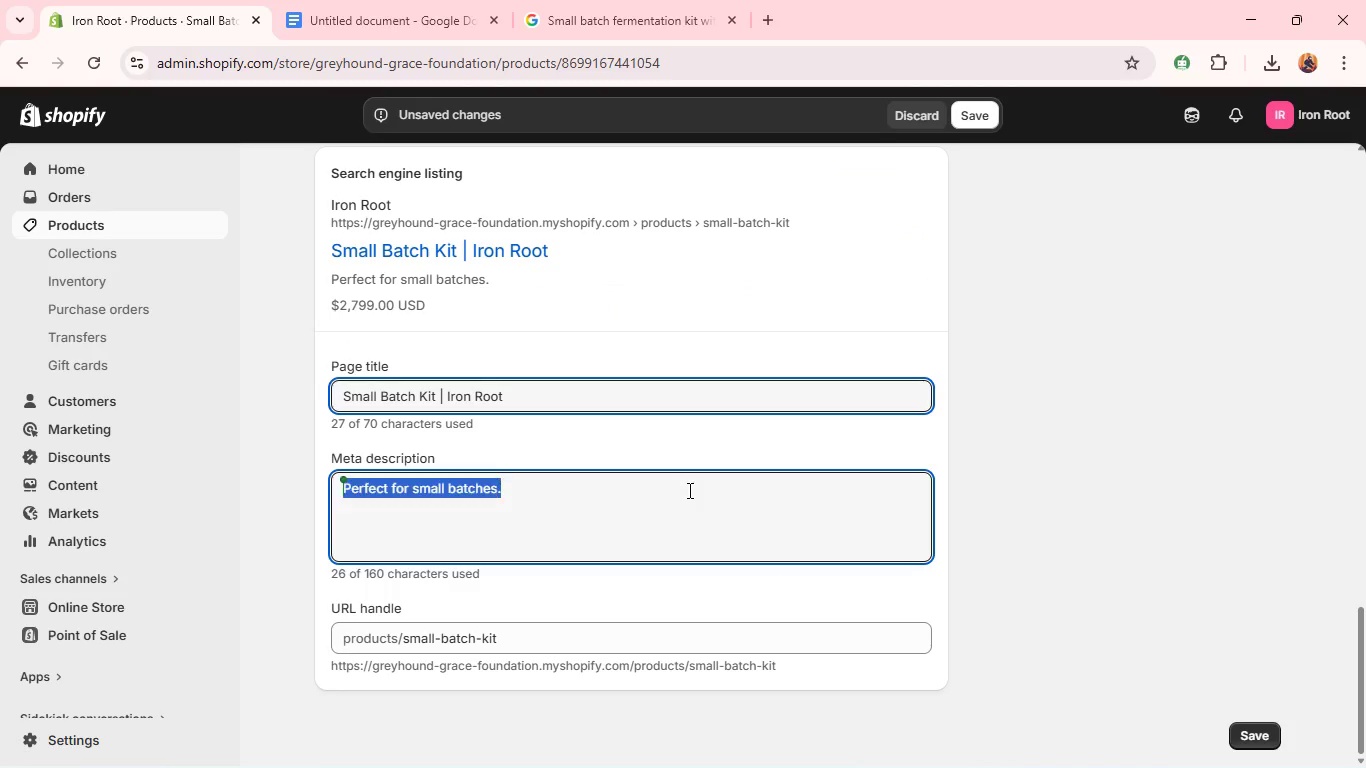 
triple_click([688, 490])
 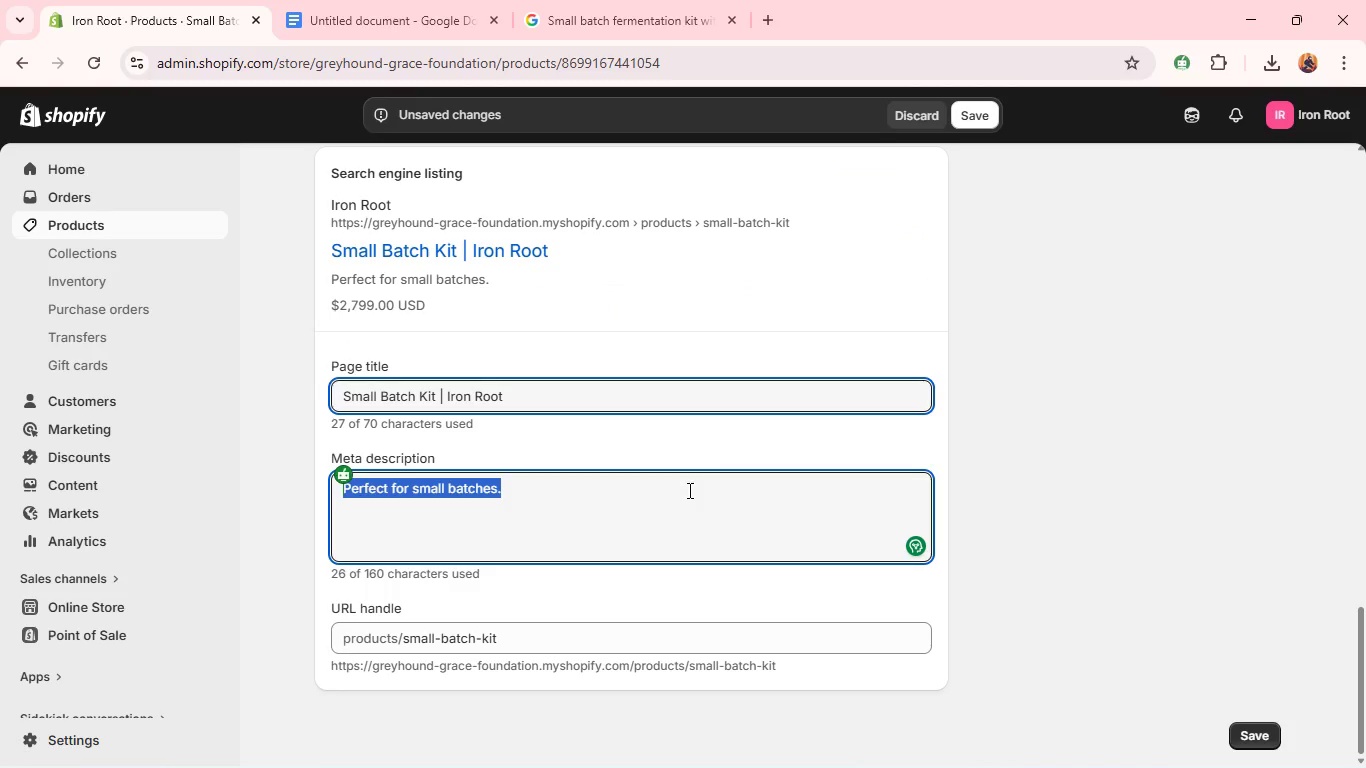 
hold_key(key=CapsLock, duration=0.61)
 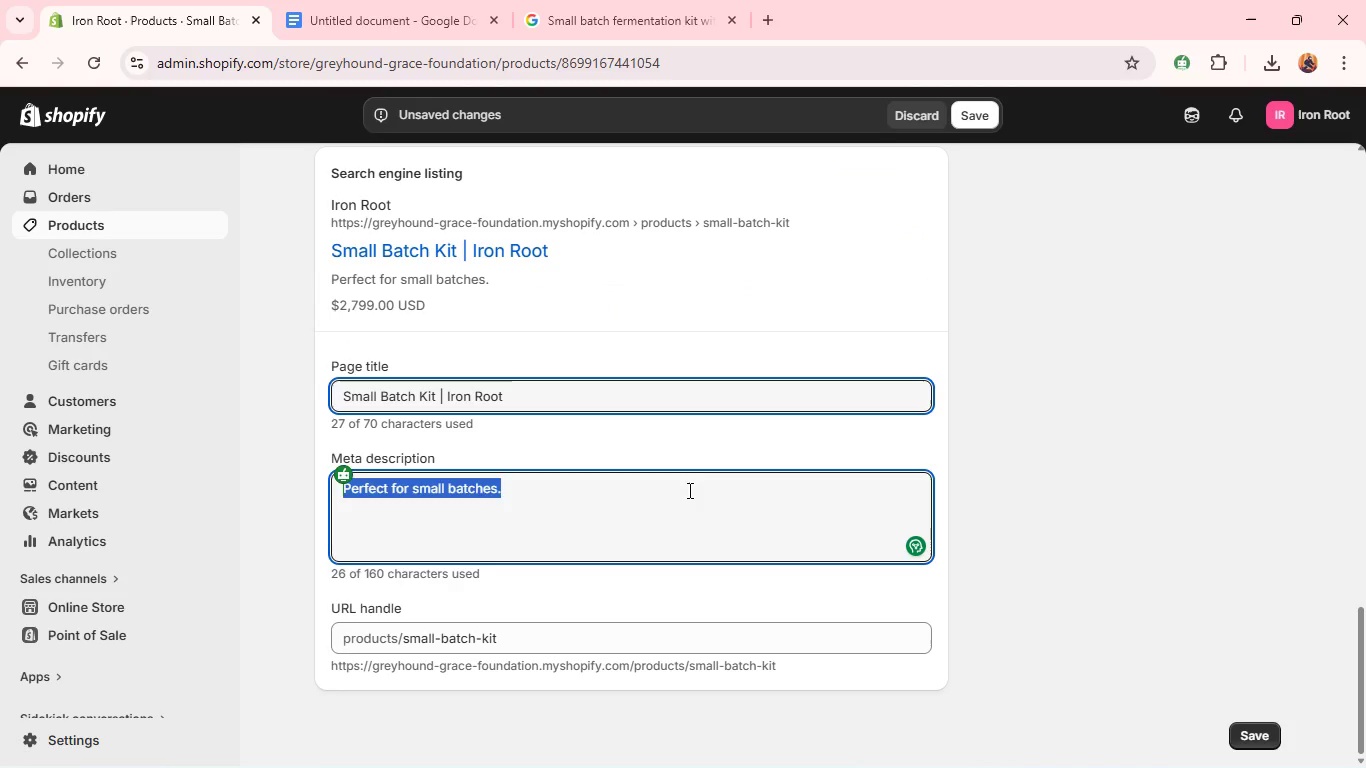 
type(Small batch fermentation kit for controlled home crafting.)
 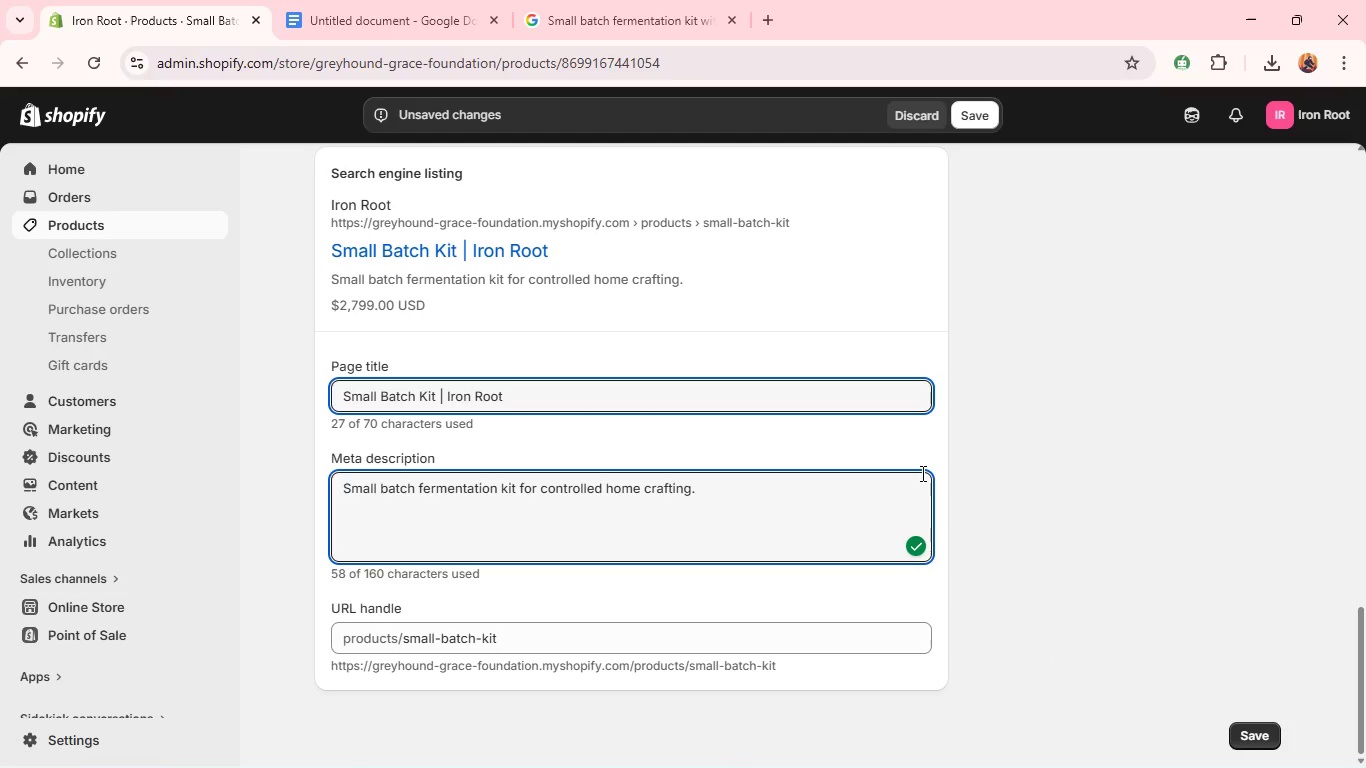 
scroll: coordinate [832, 322], scroll_direction: up, amount: 14.0
 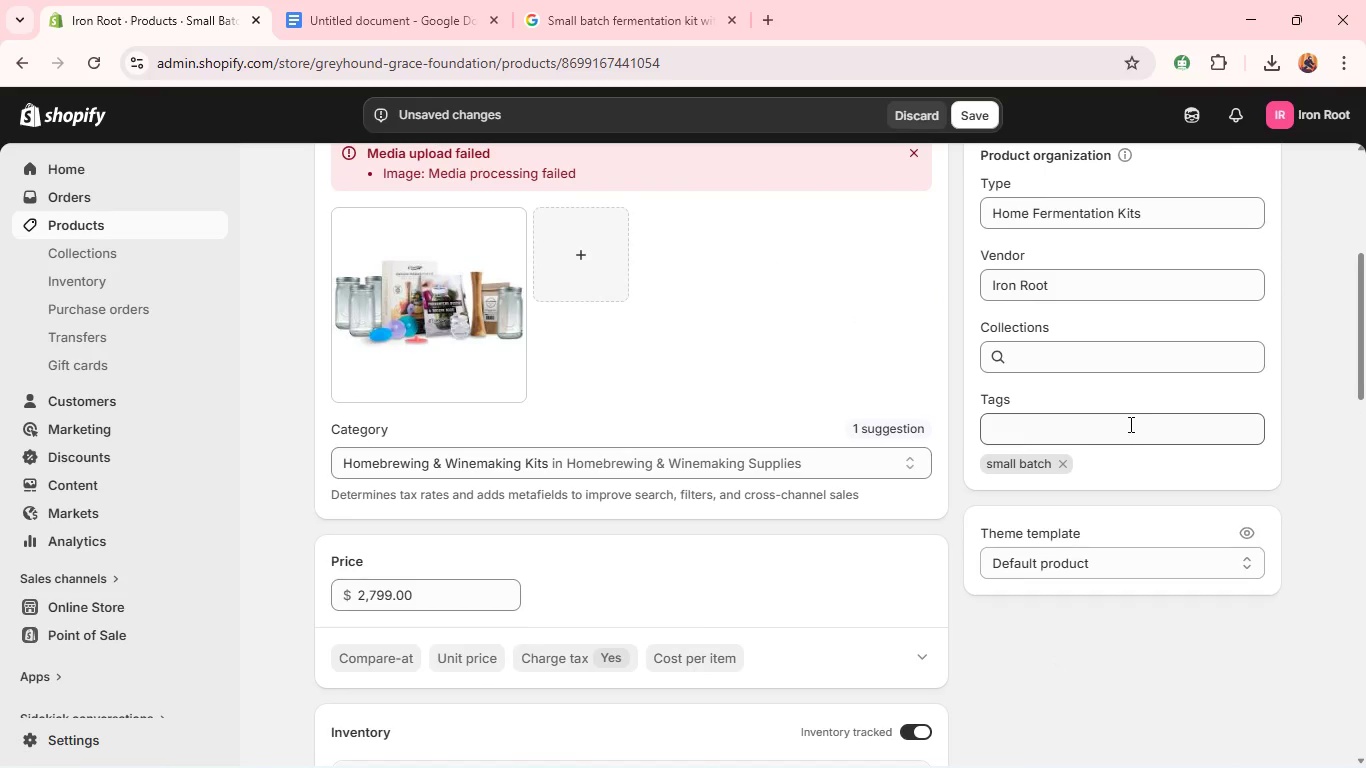 
left_click([1125, 427])
 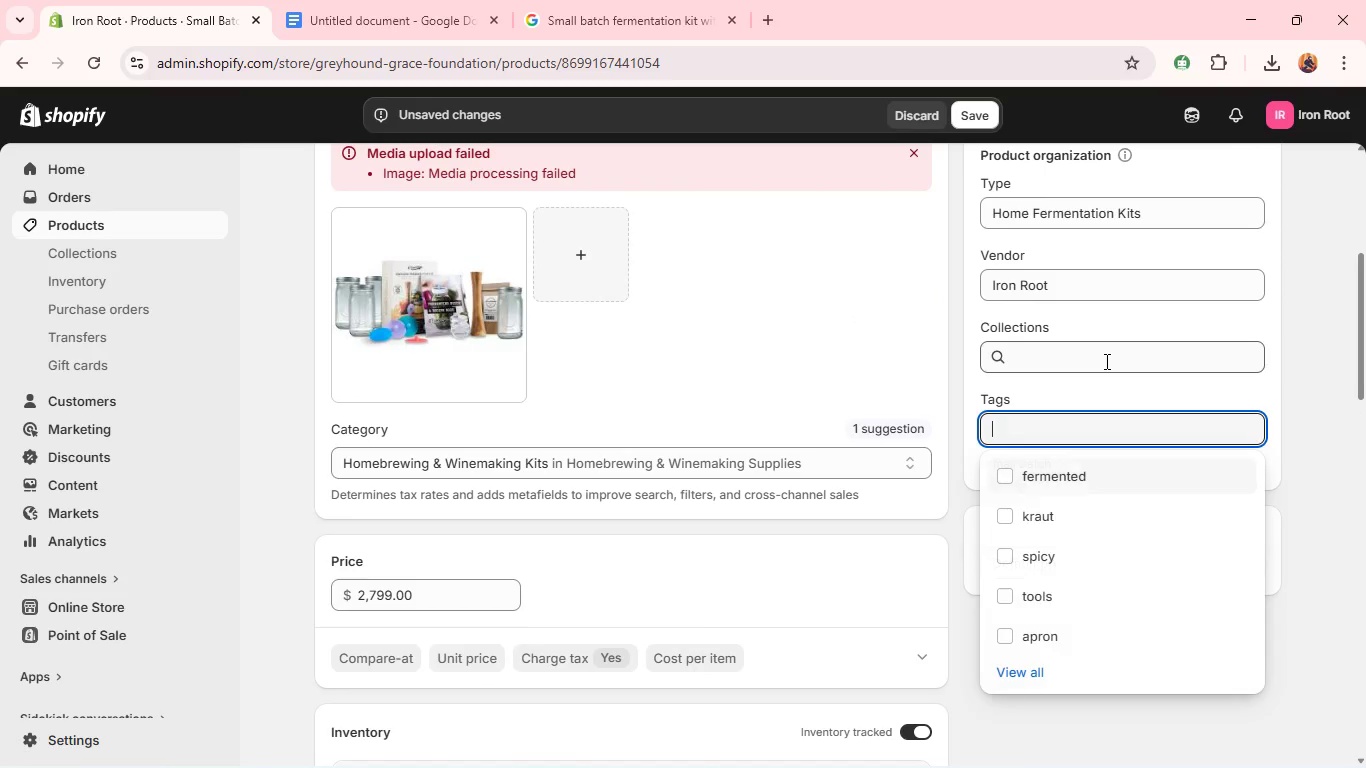 
left_click([1105, 361])
 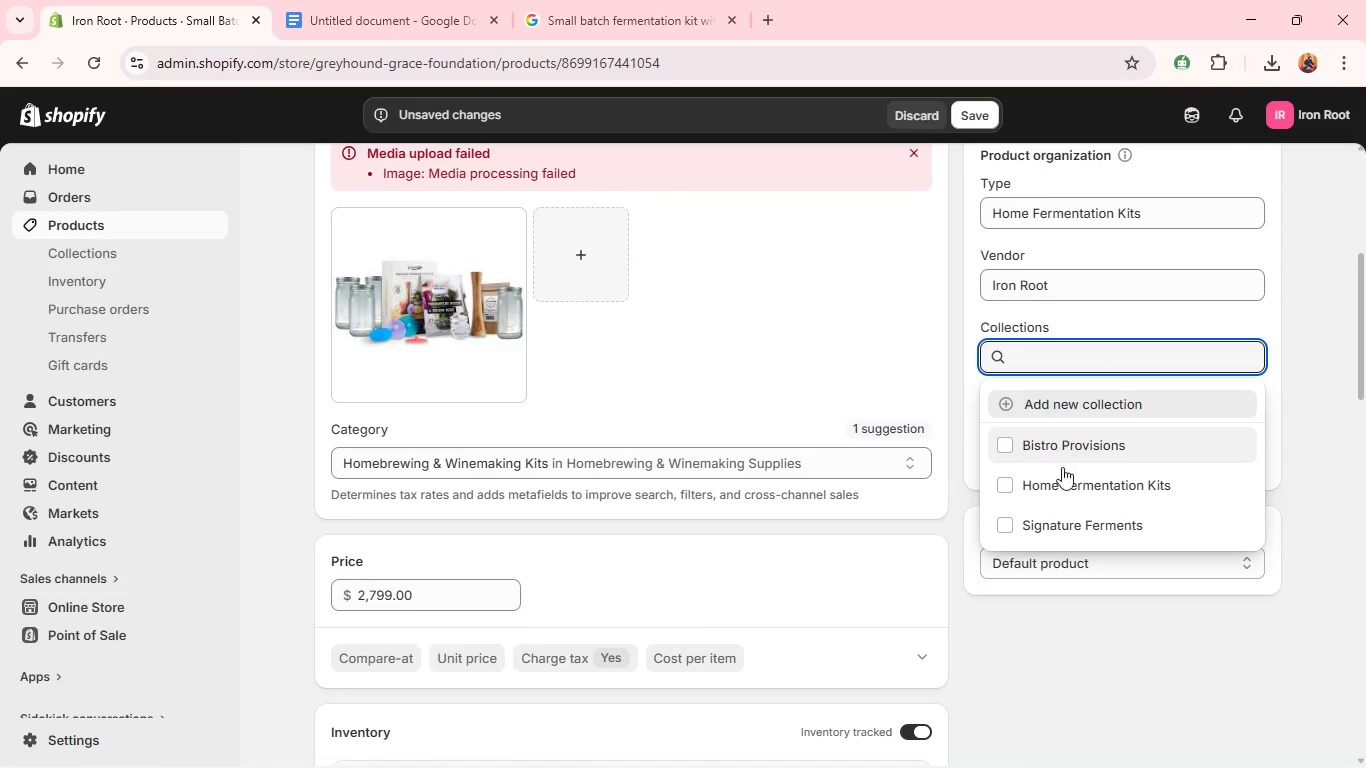 
left_click([1059, 484])
 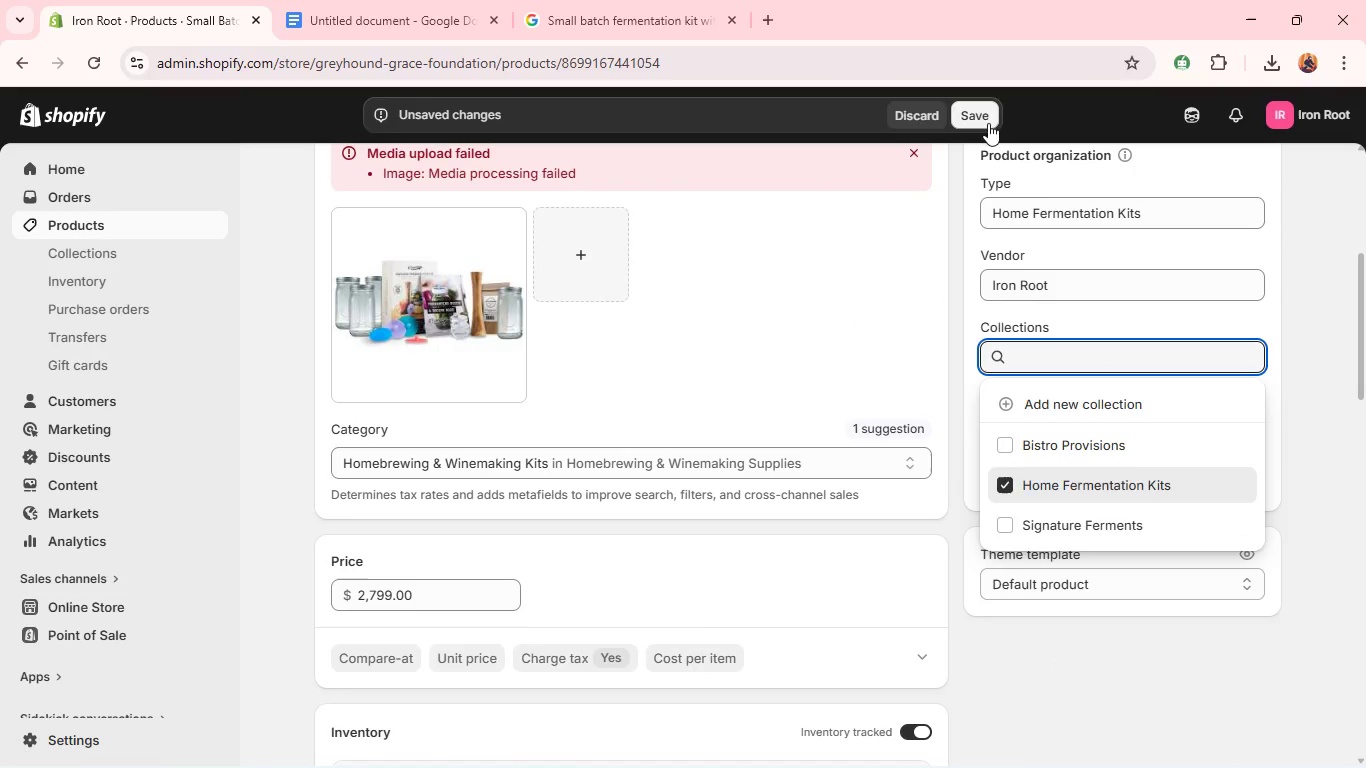 
left_click([986, 115])
 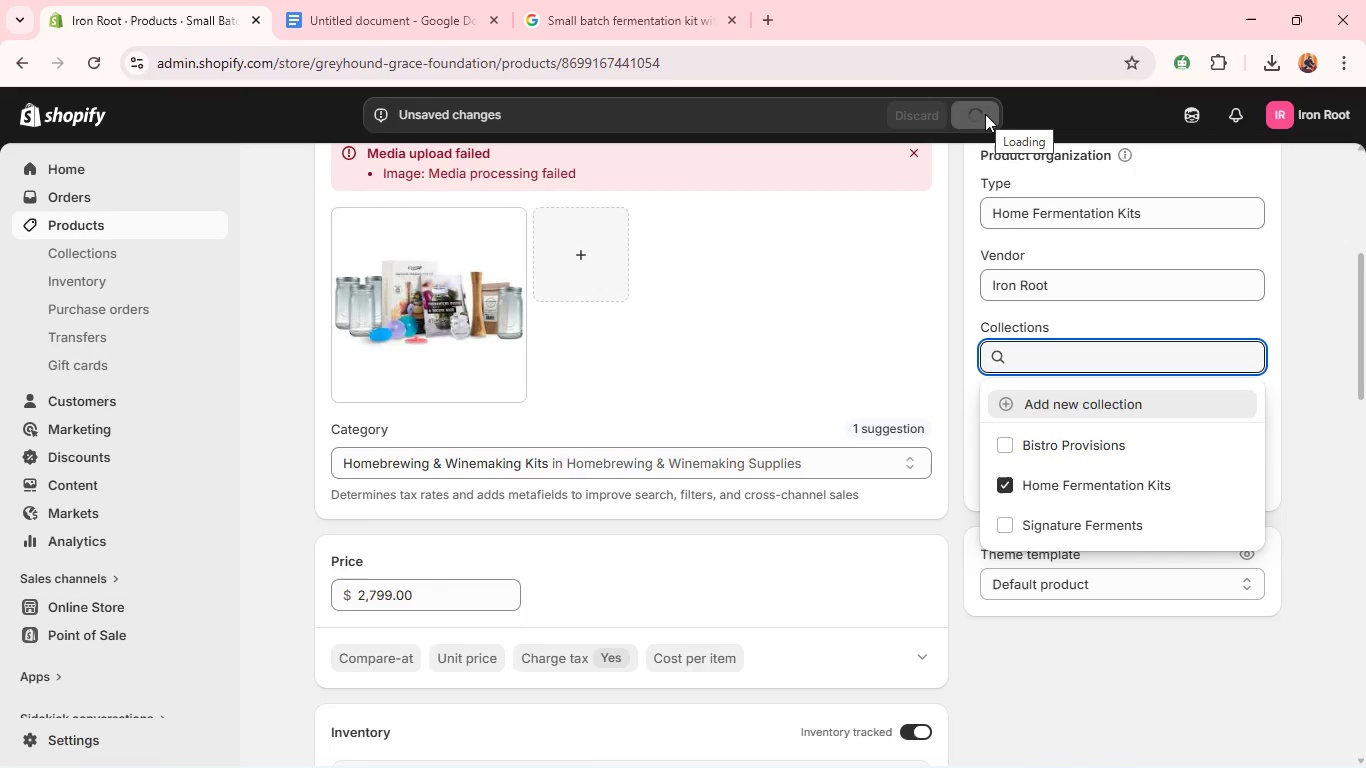 
mouse_move([943, 88])
 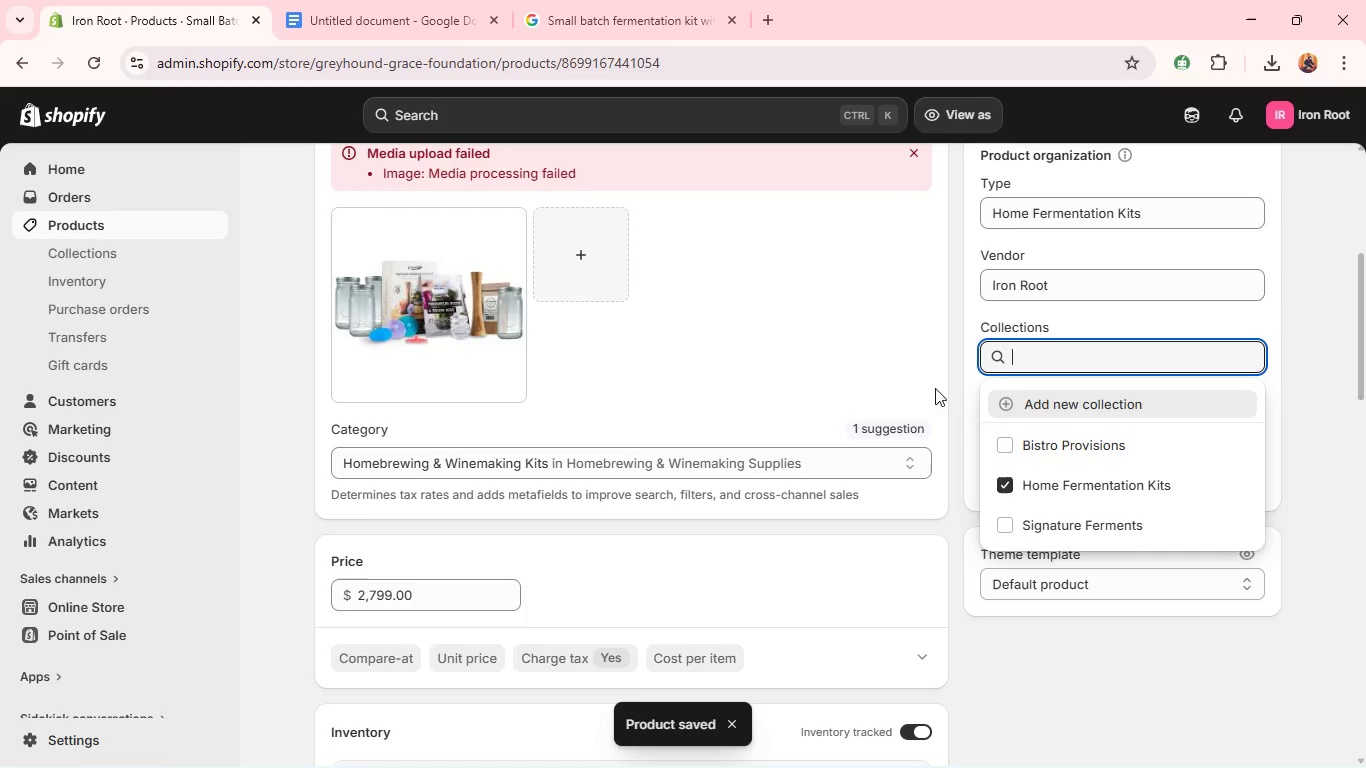 
scroll: coordinate [929, 393], scroll_direction: up, amount: 8.0
 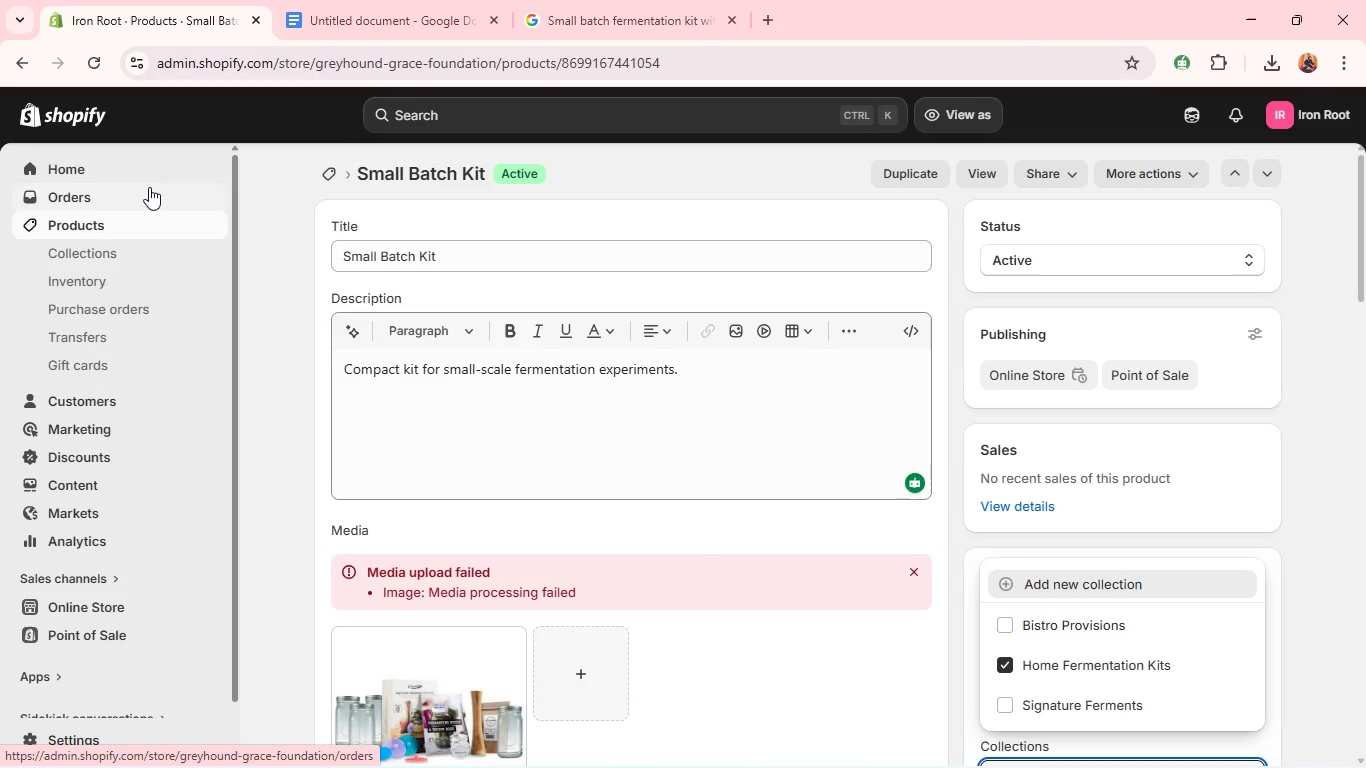 
wait(5.88)
 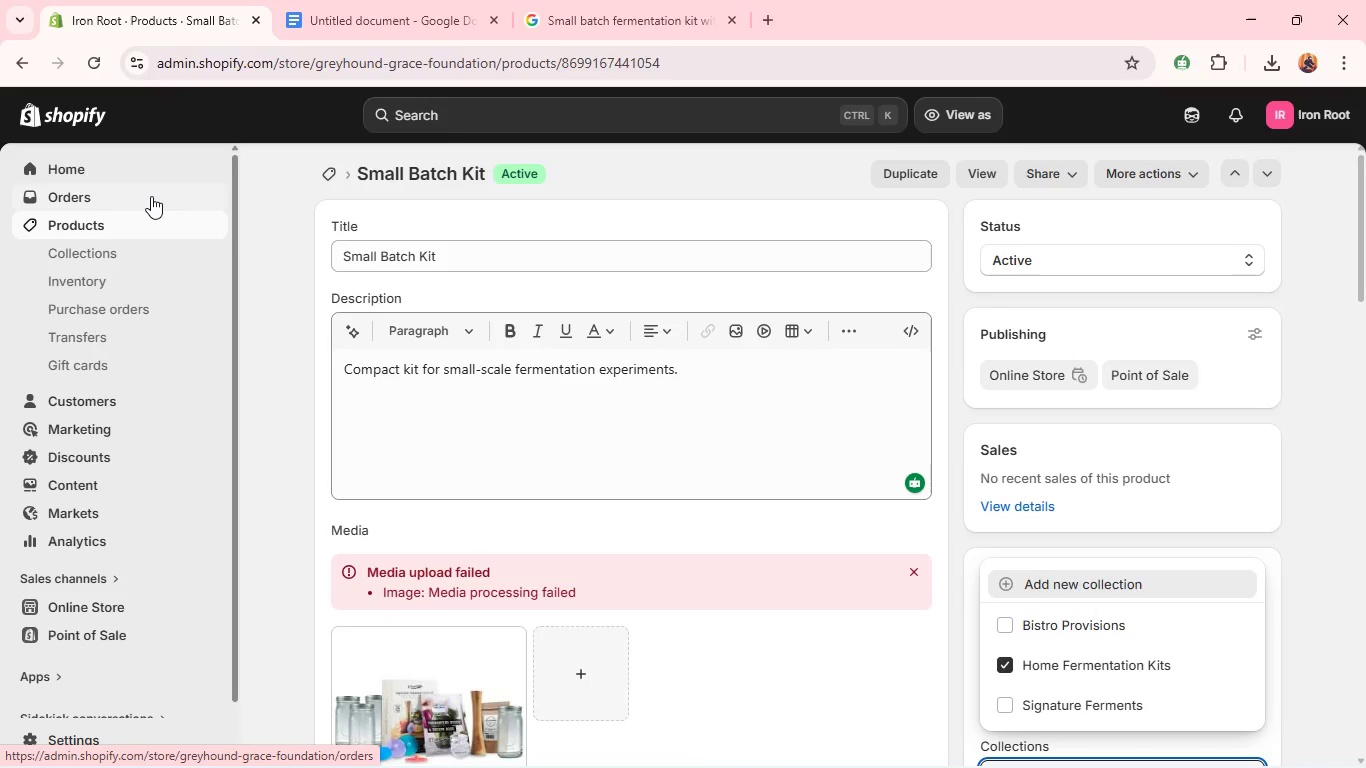 
left_click([120, 220])
 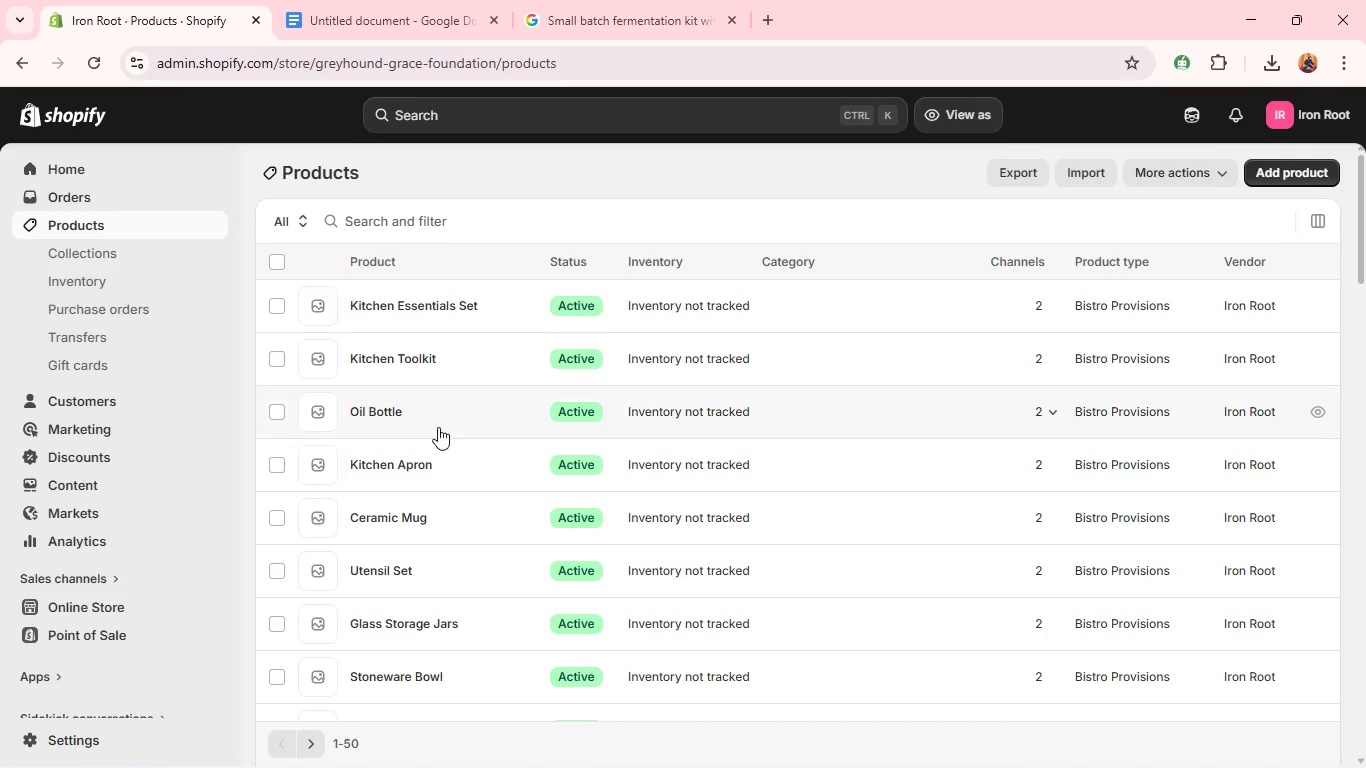 
scroll: coordinate [434, 425], scroll_direction: down, amount: 8.0
 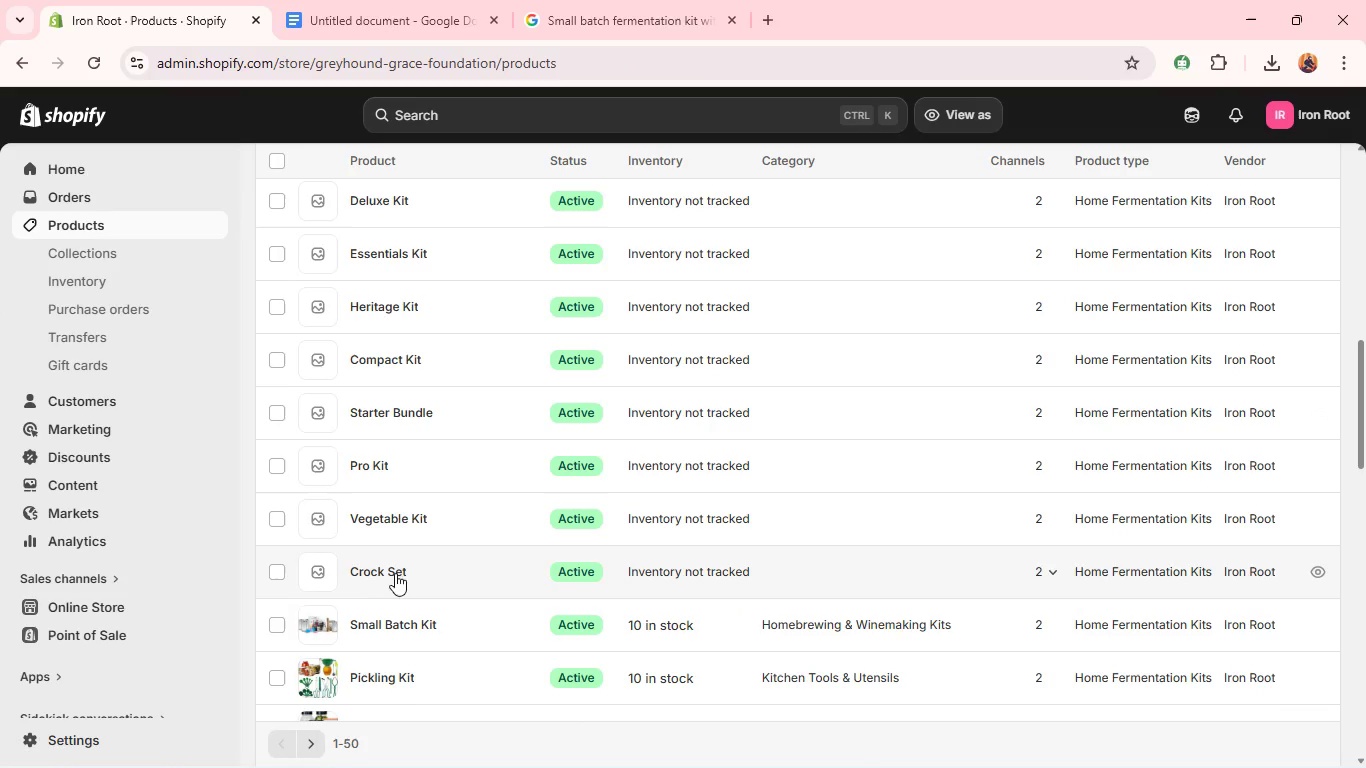 
left_click([375, 570])
 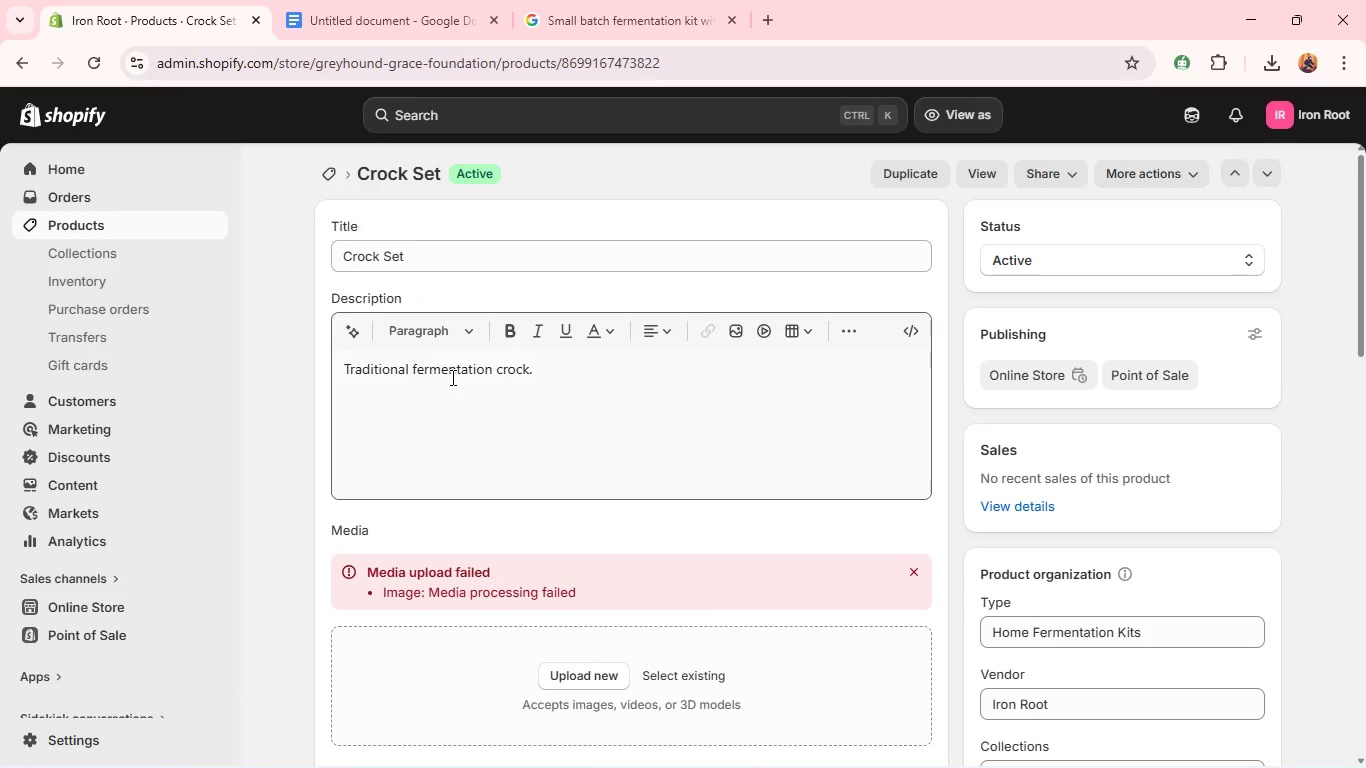 
wait(11.11)
 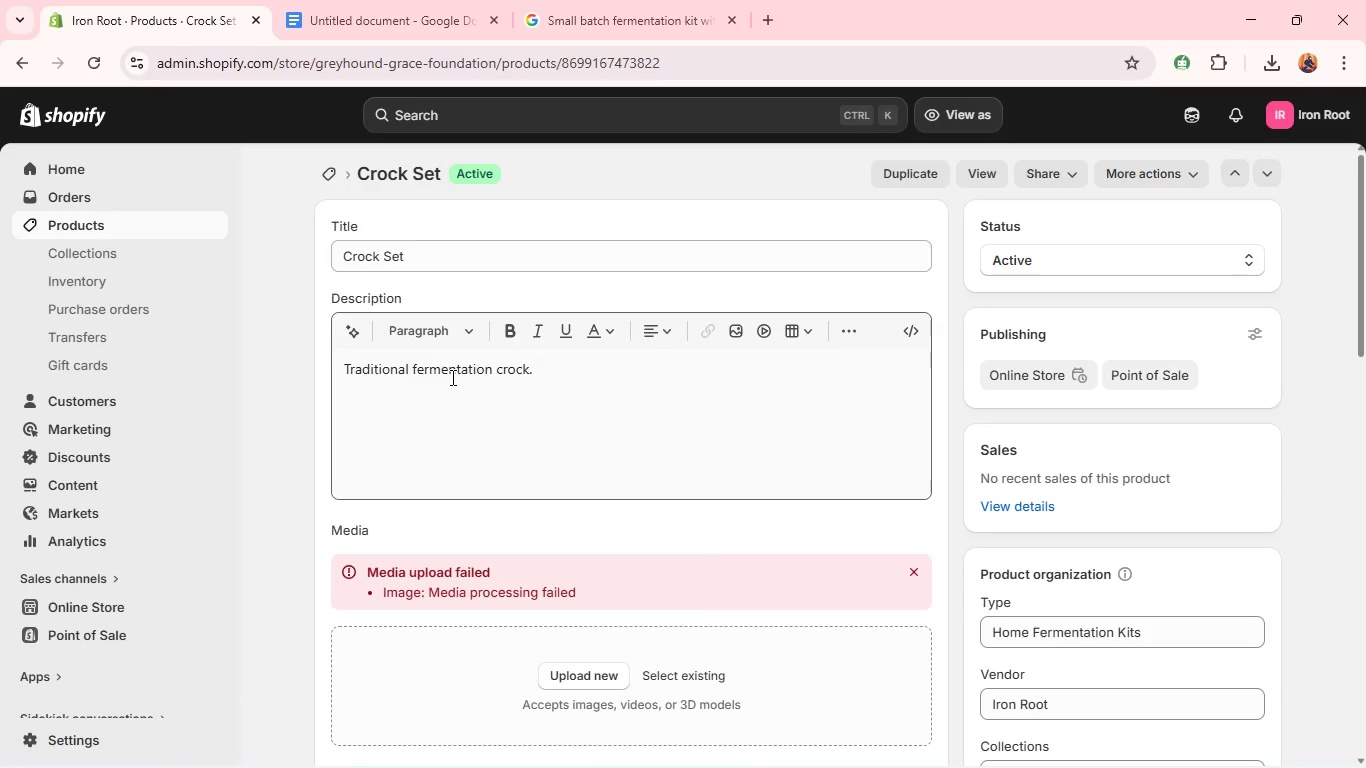 
left_click_drag(start_coordinate=[451, 377], to_coordinate=[451, 356])
 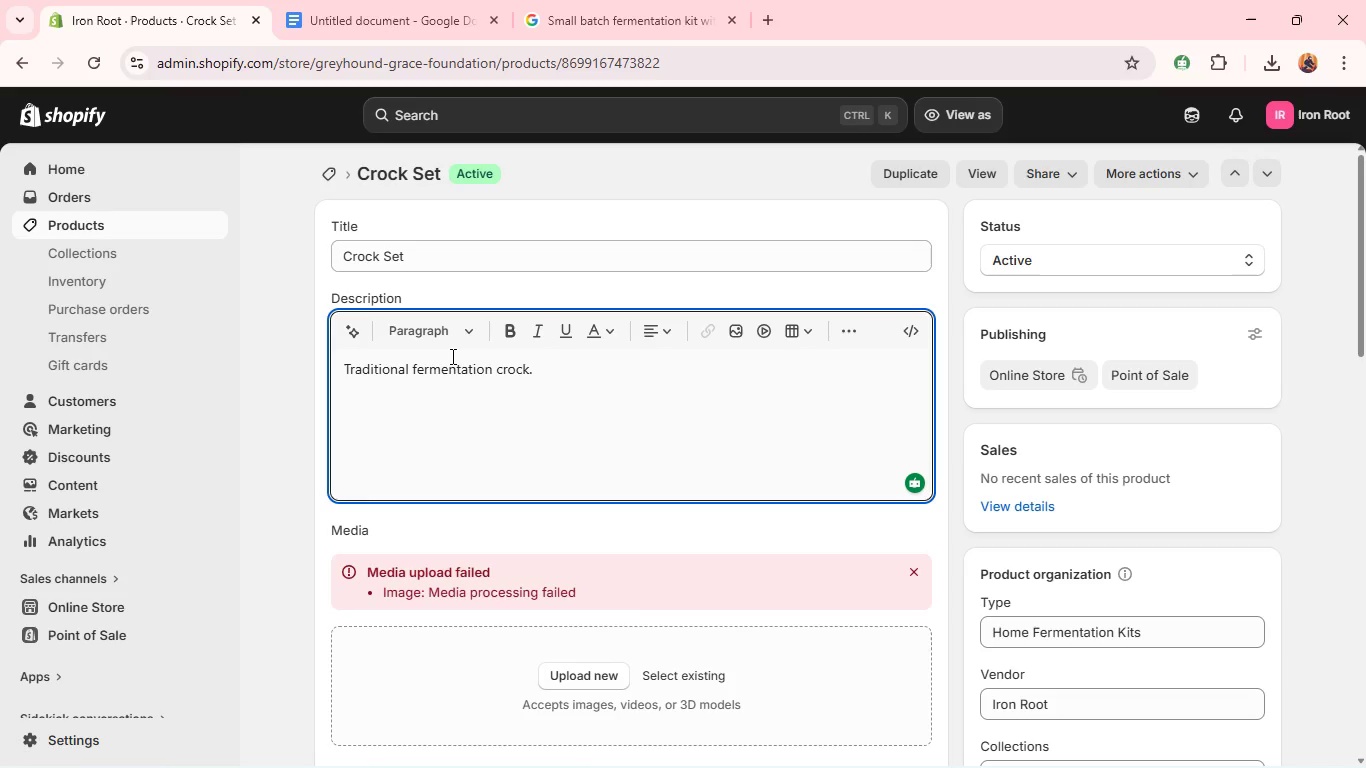 
double_click([451, 356])
 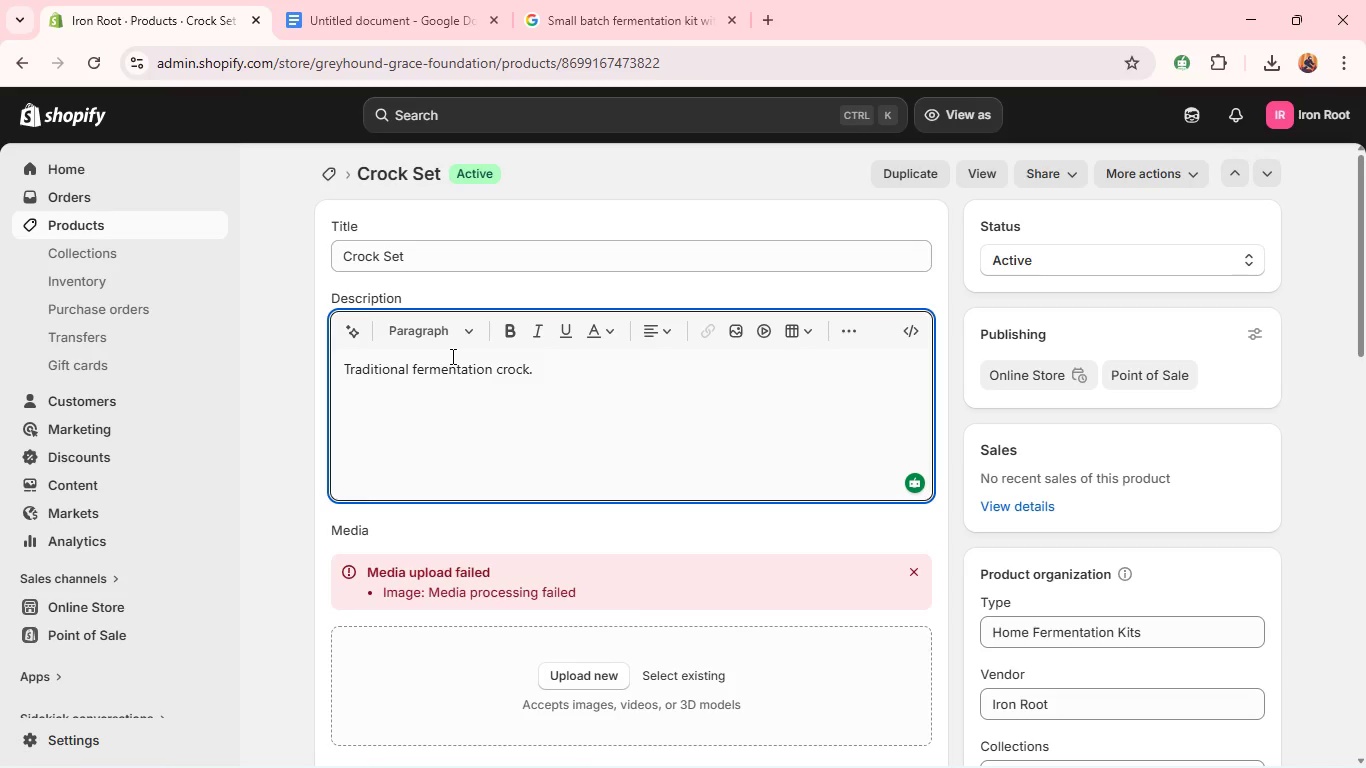 
wait(8.09)
 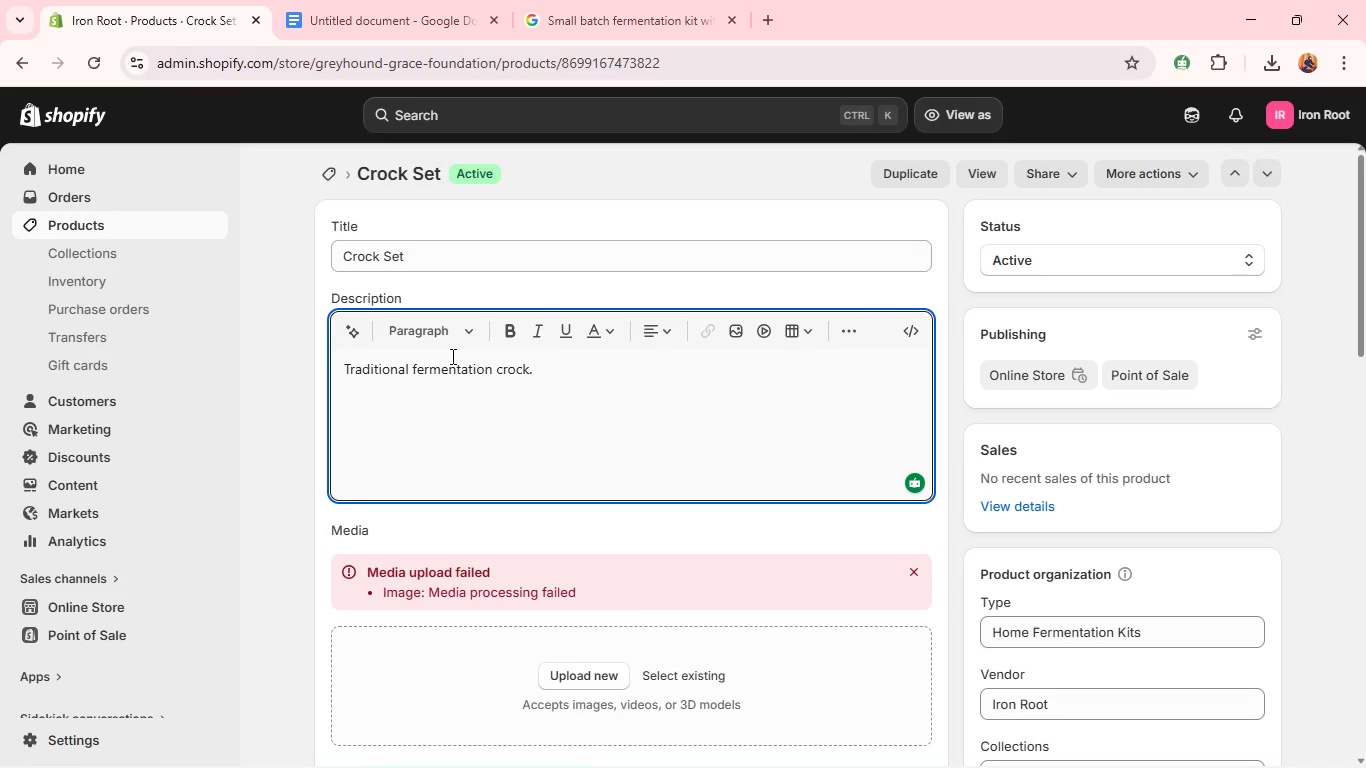 
double_click([459, 371])
 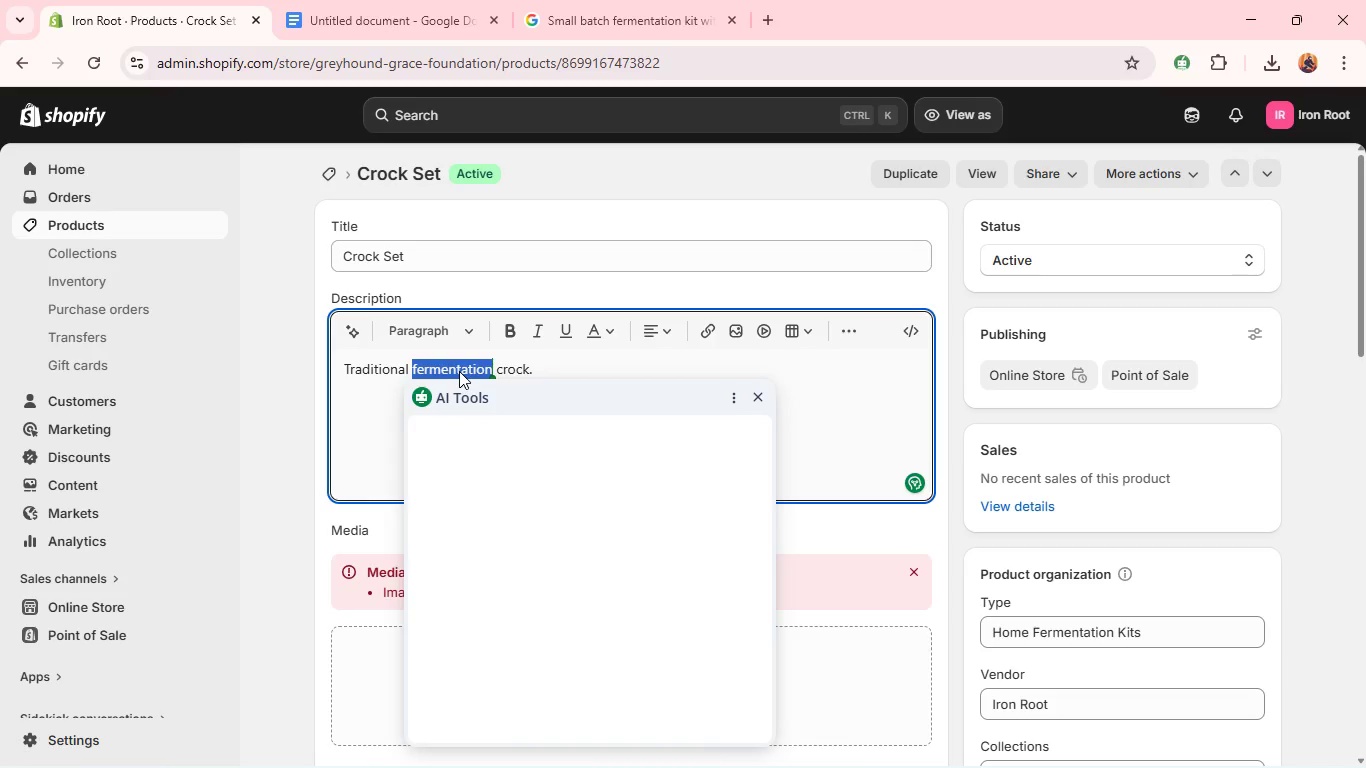 
type(ceramic)
 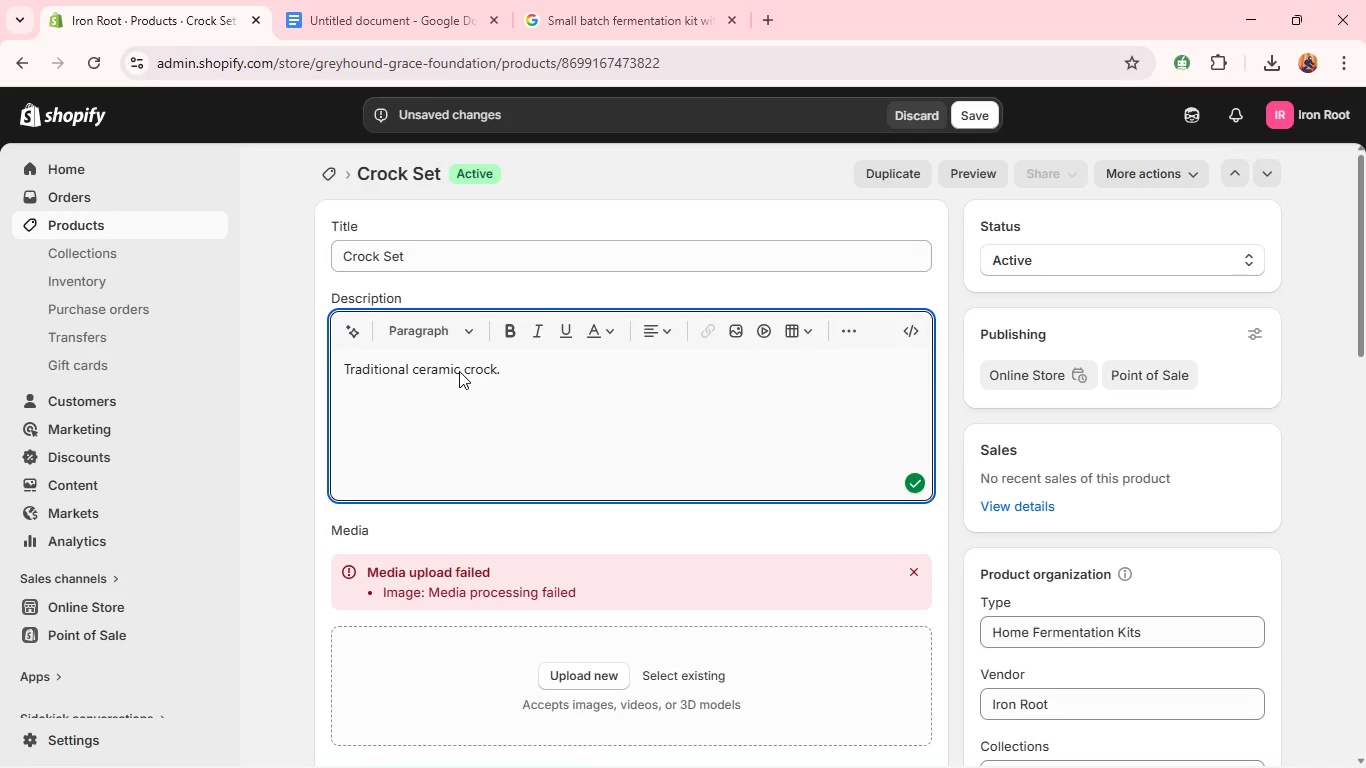 
left_click([504, 380])
 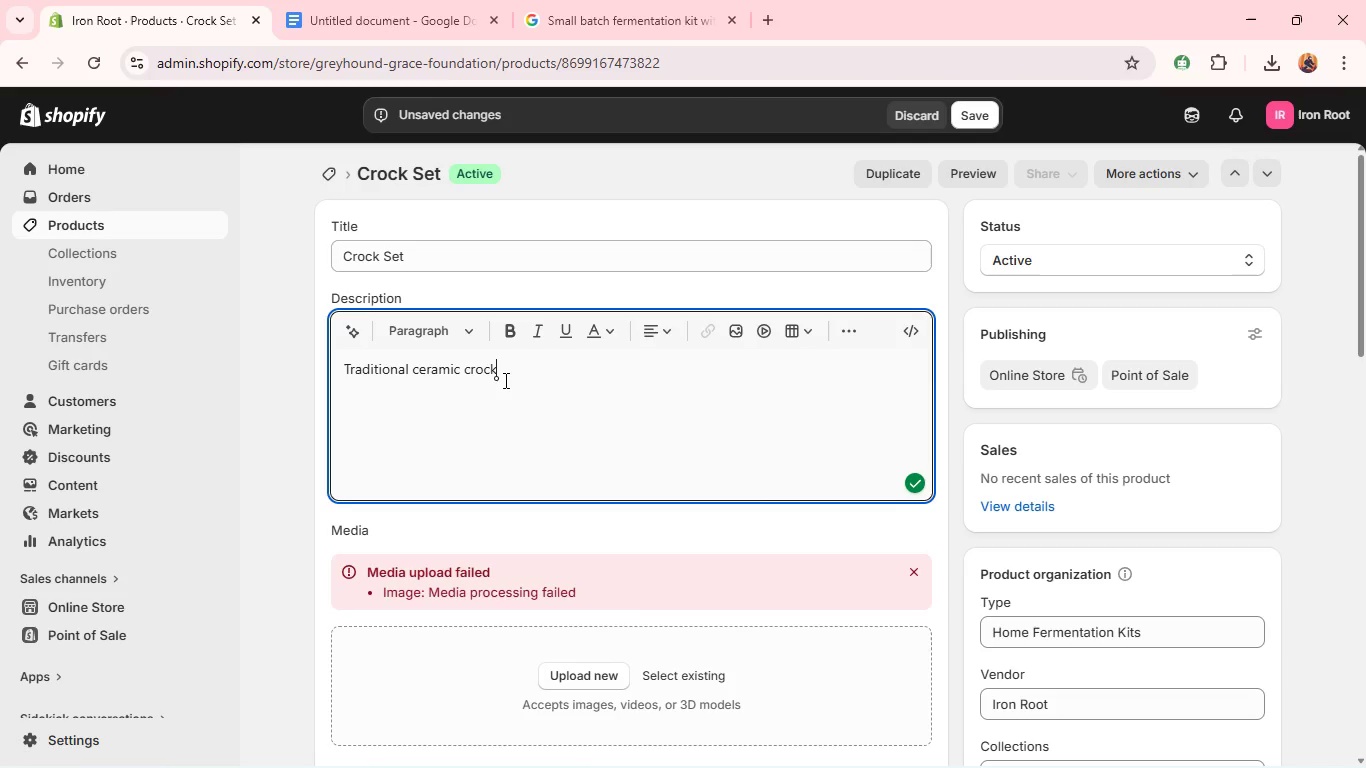 
key(Backspace)
type( for l;on)
key(Backspace)
key(Backspace)
key(Backspace)
type(ong )
 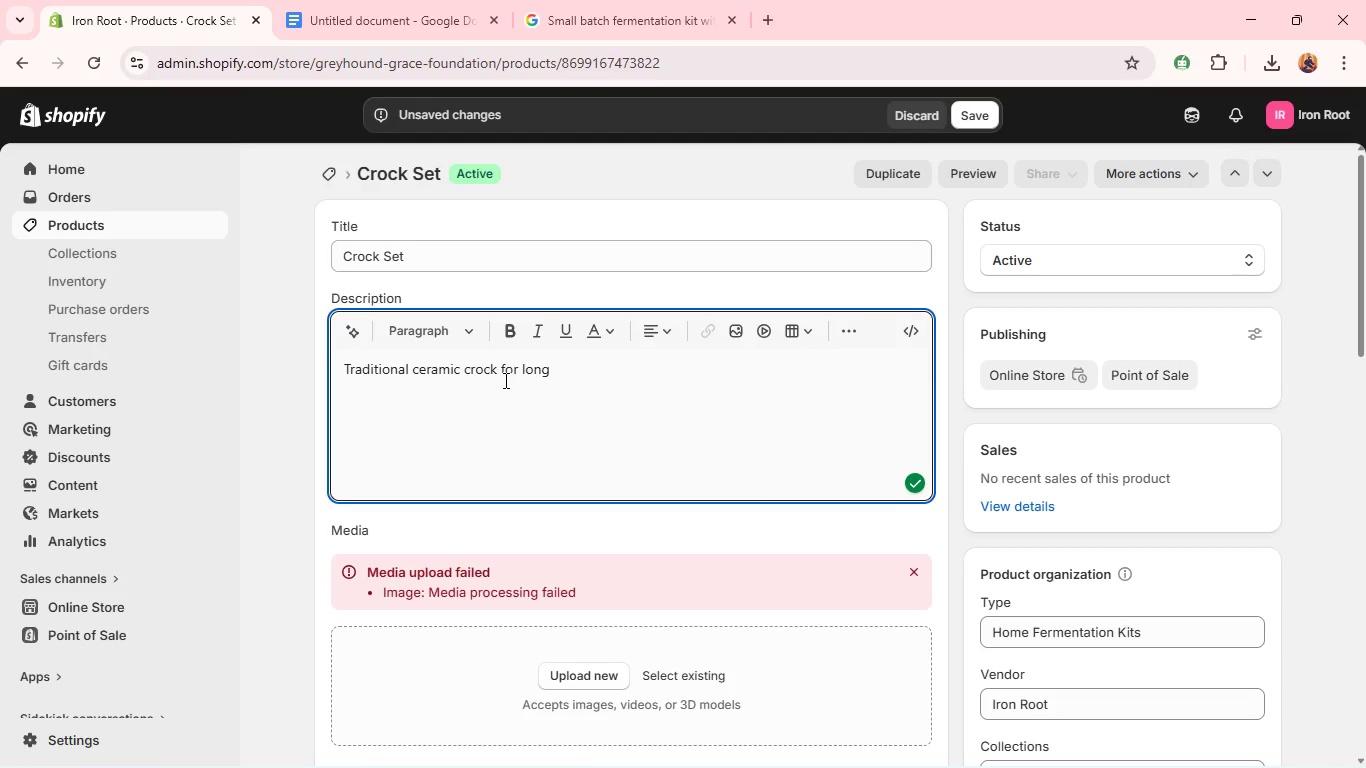 
wait(5.55)
 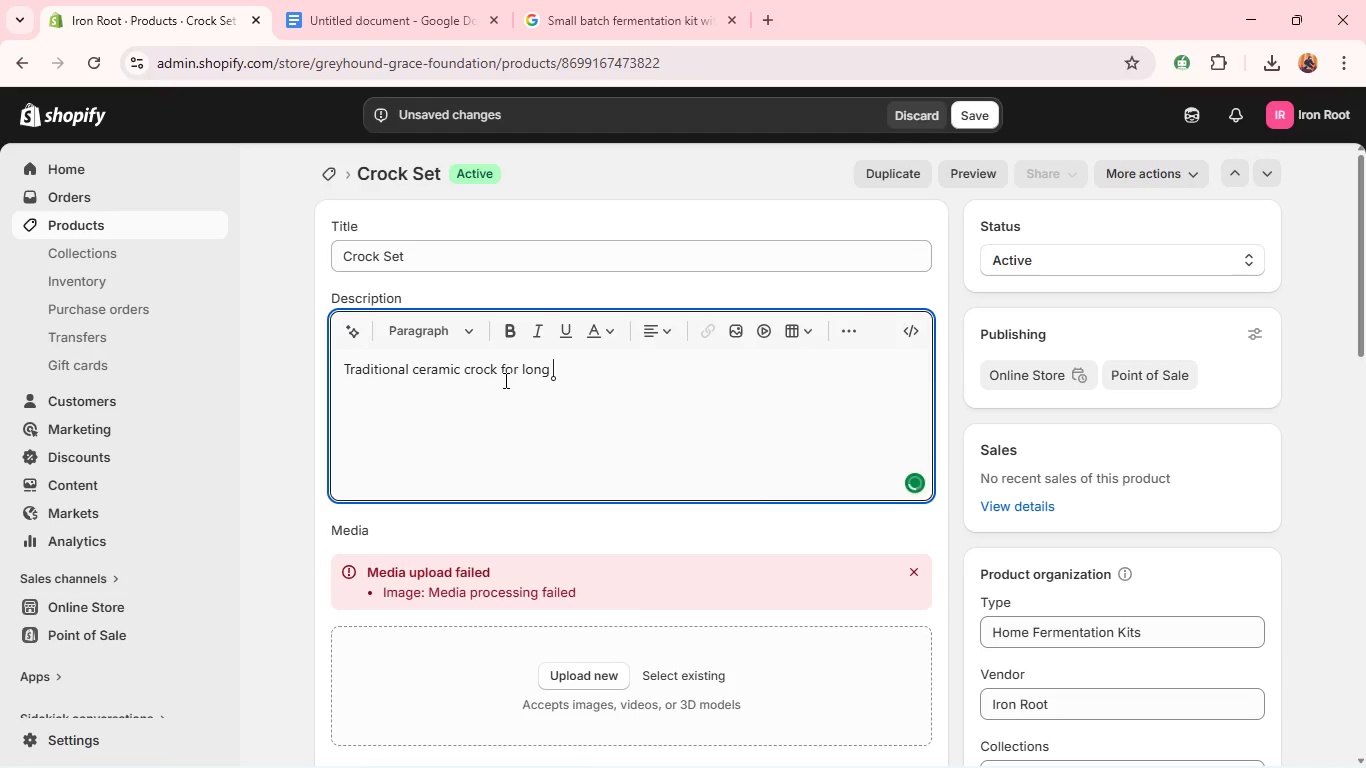 
type(fermentation. )
 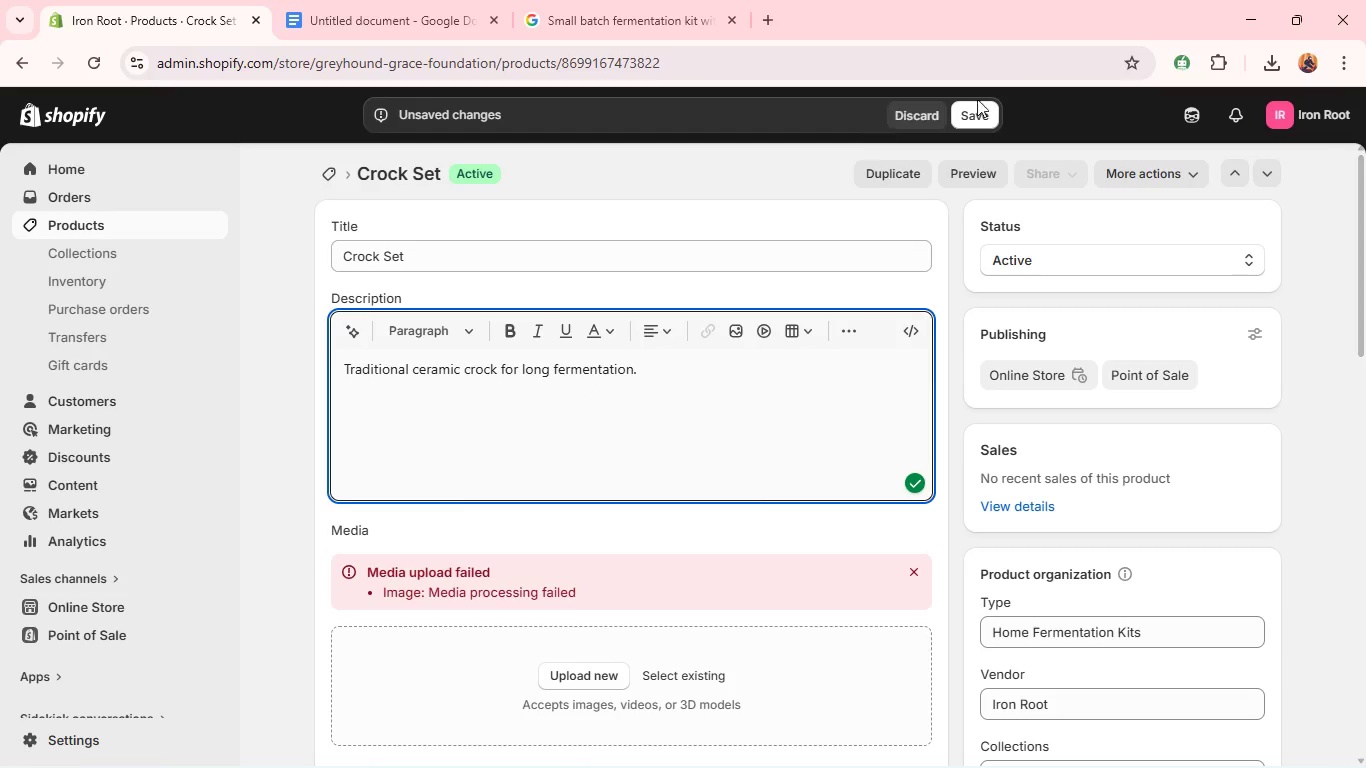 
left_click([982, 117])
 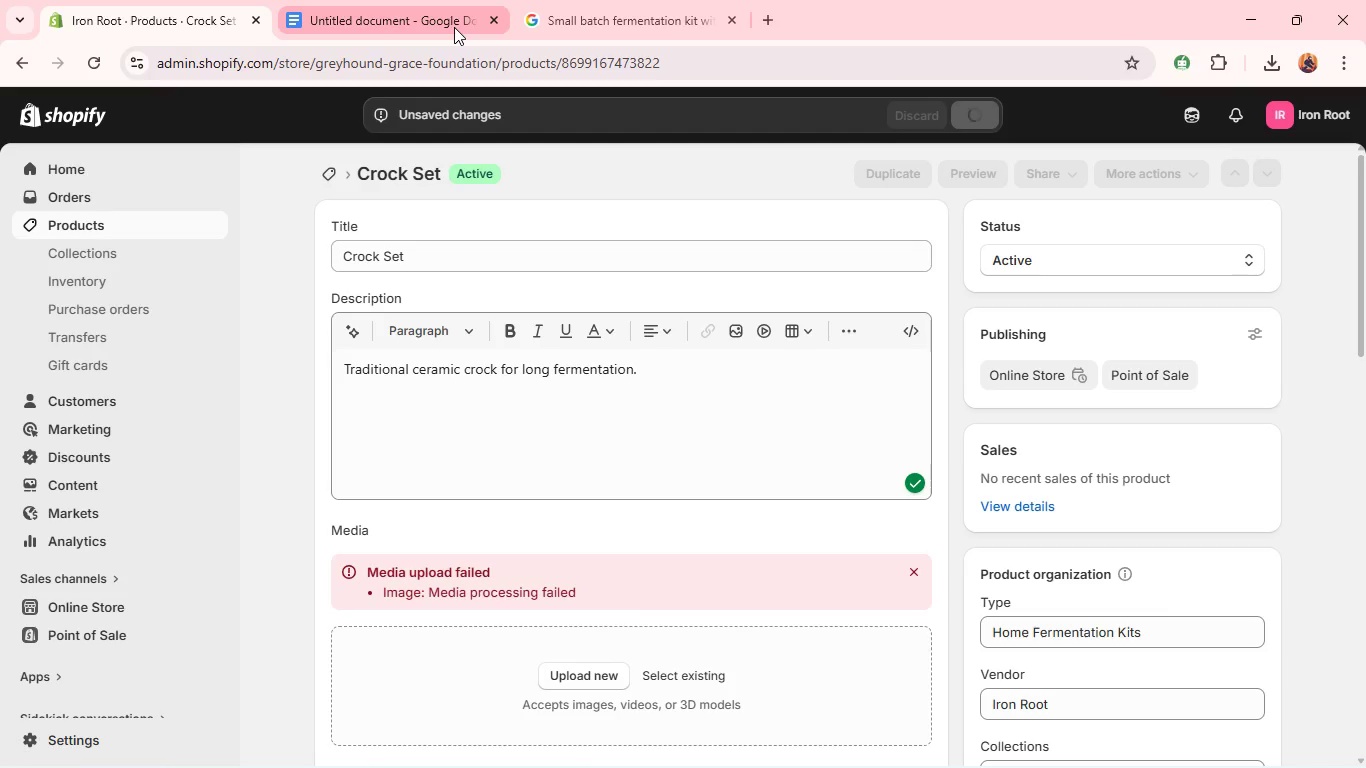 
left_click([454, 27])
 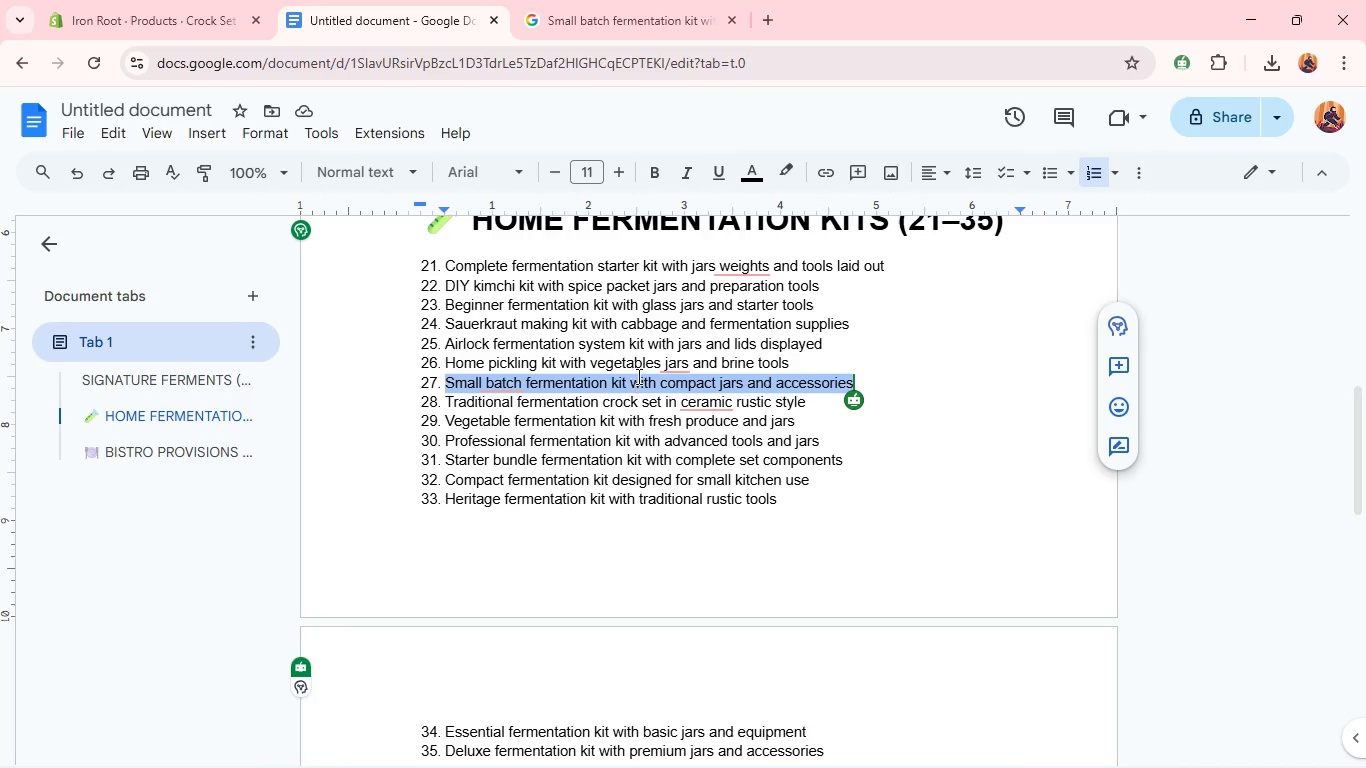 
double_click([628, 393])
 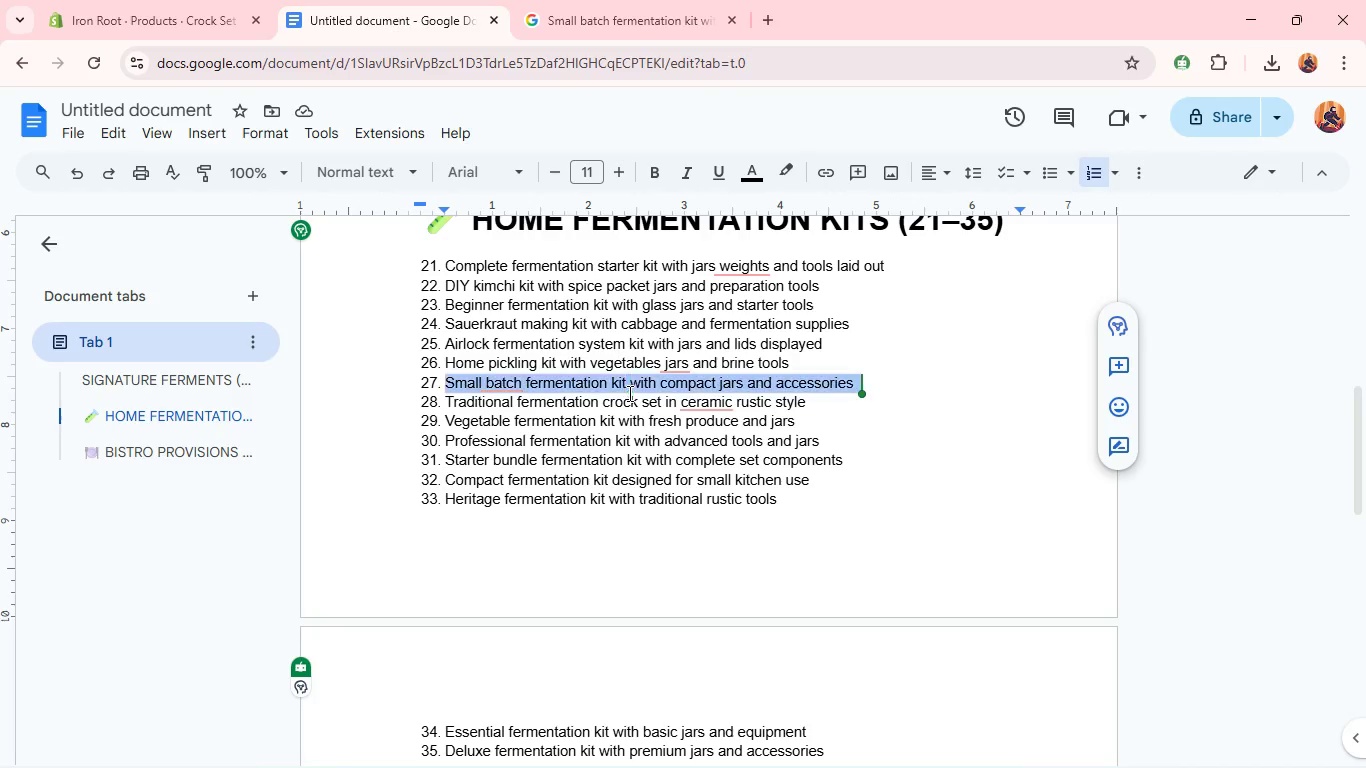 
triple_click([628, 393])
 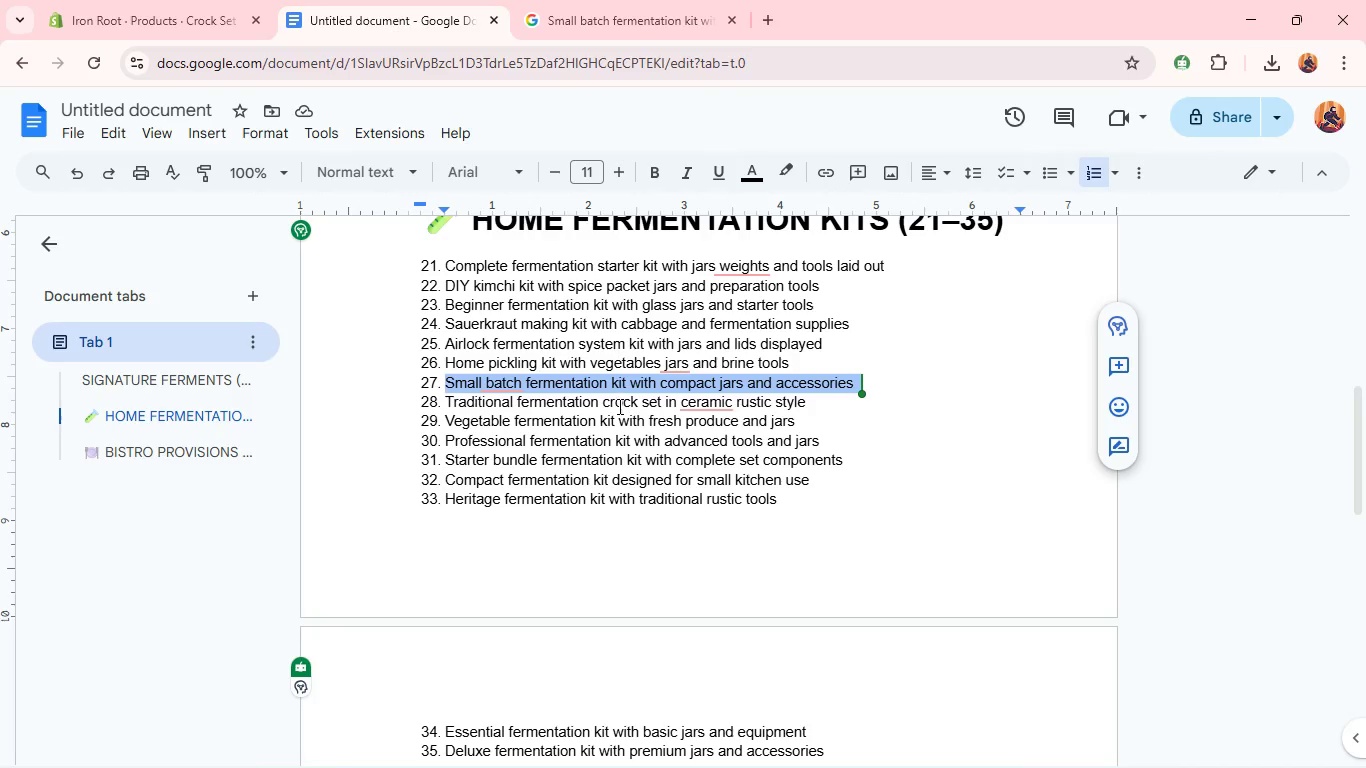 
triple_click([618, 406])
 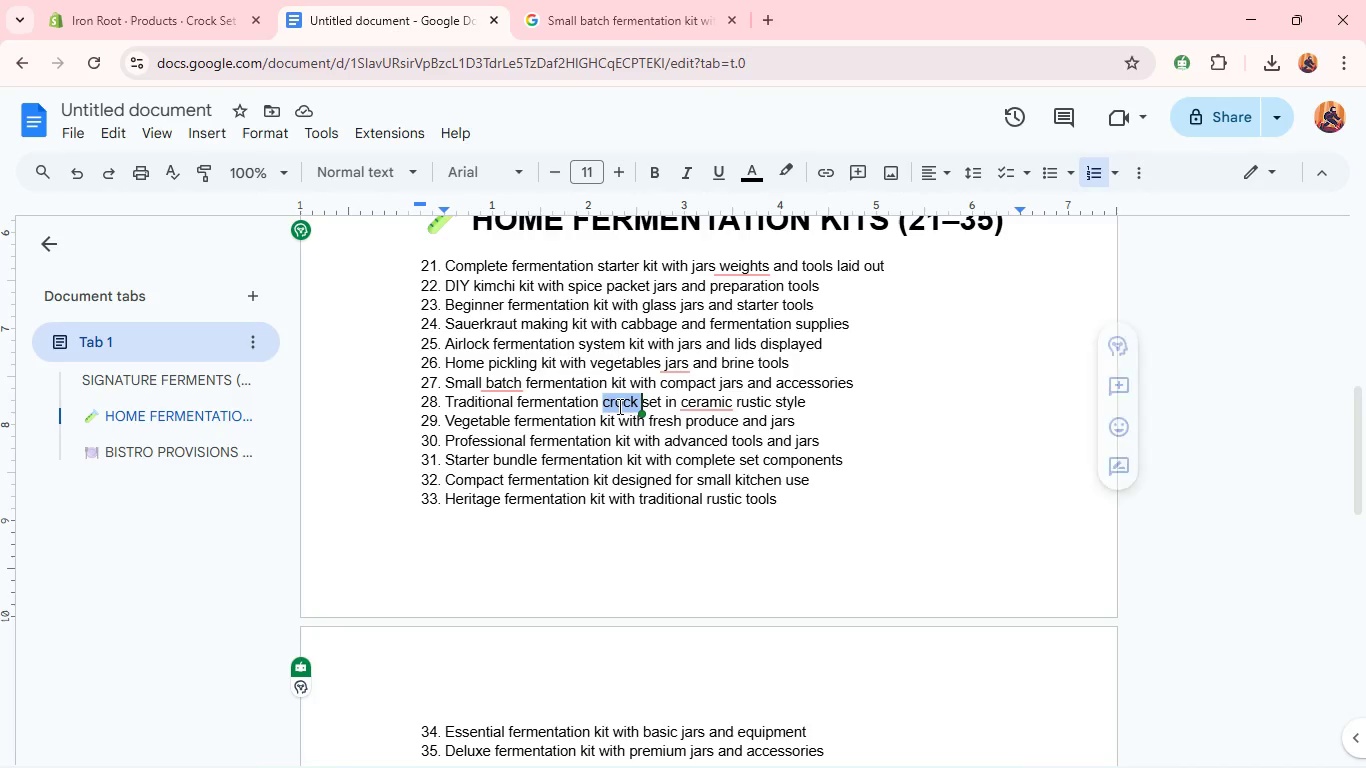 
triple_click([618, 406])
 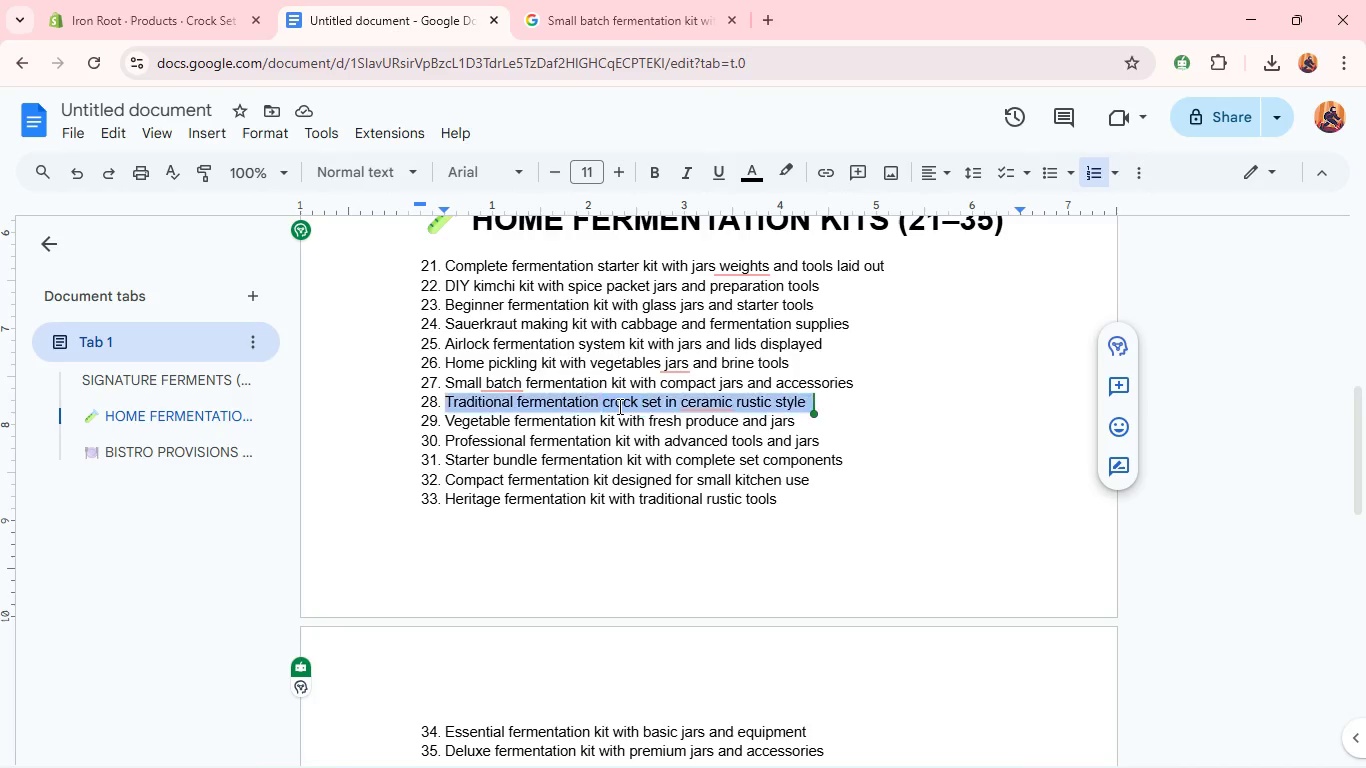 
triple_click([618, 406])
 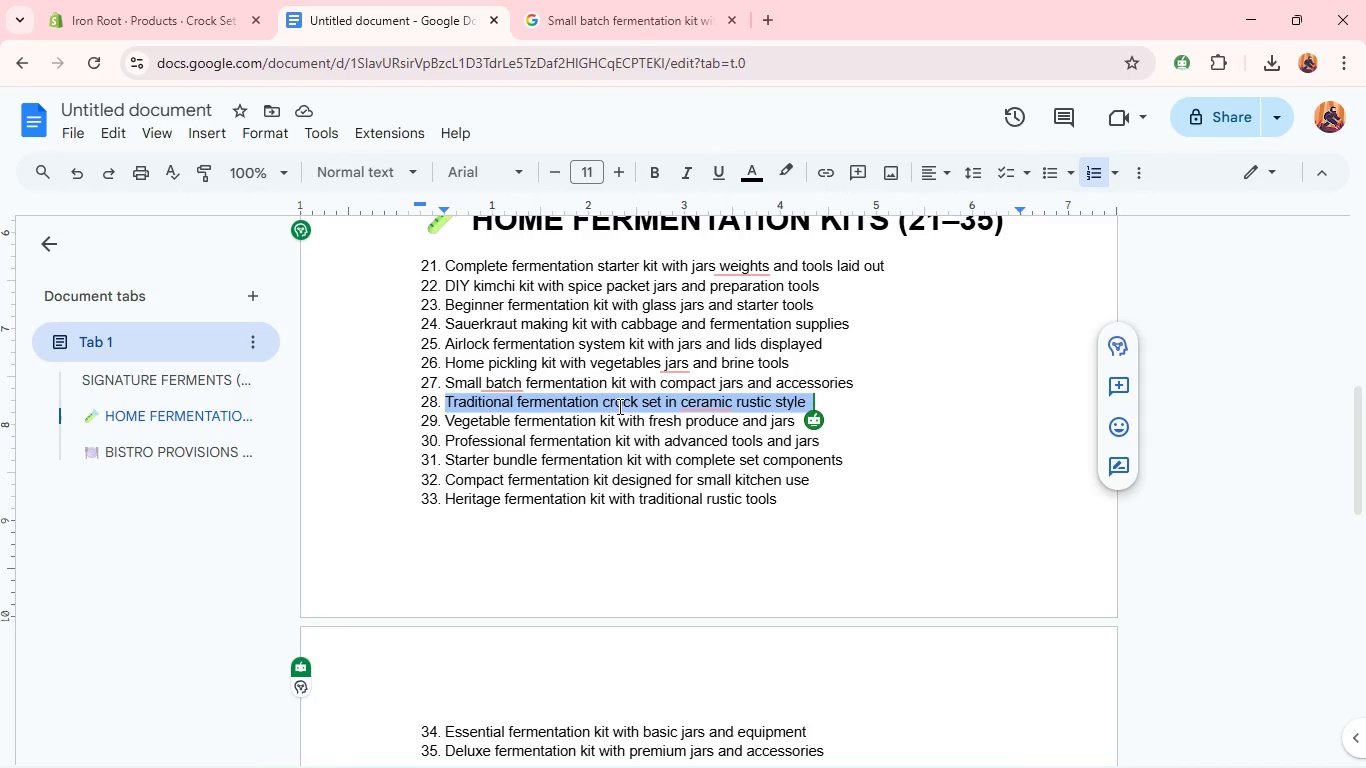 
key(Control+C)
 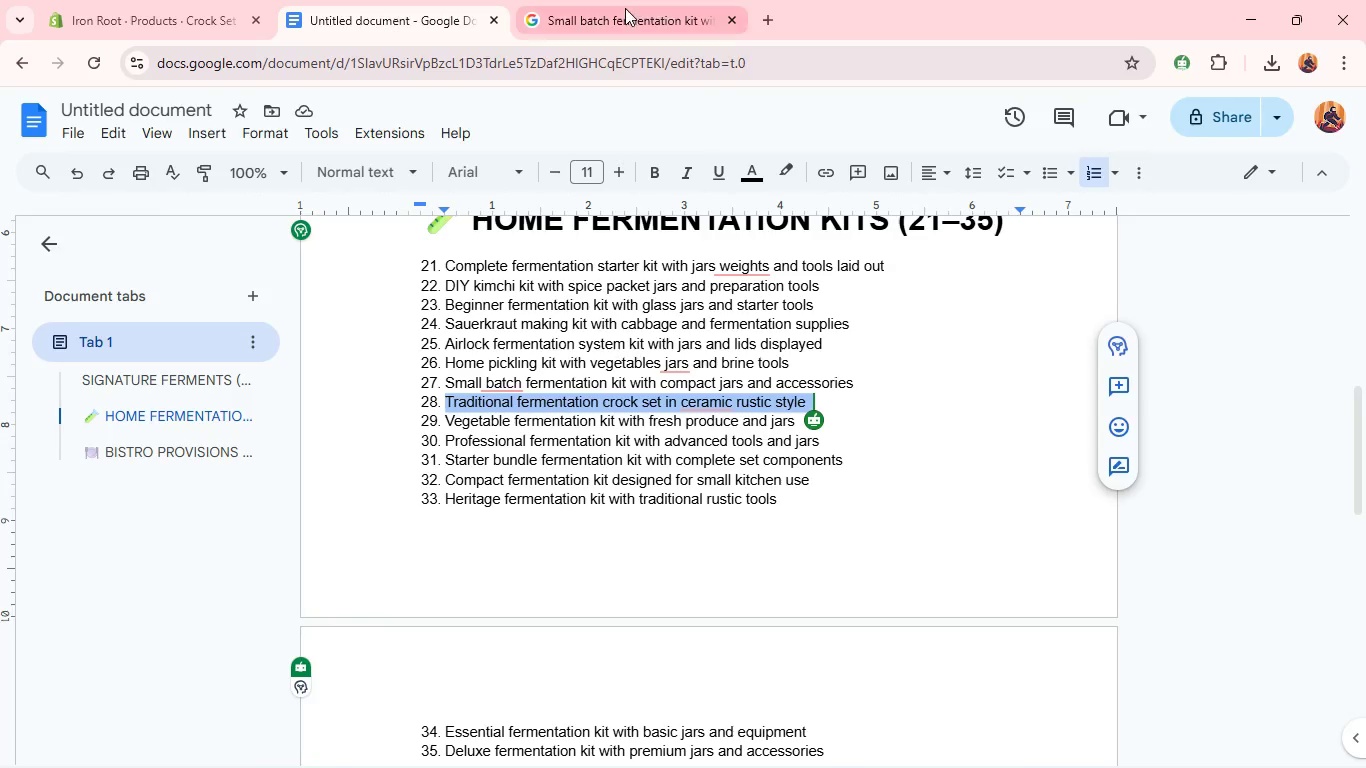 
left_click([625, 8])
 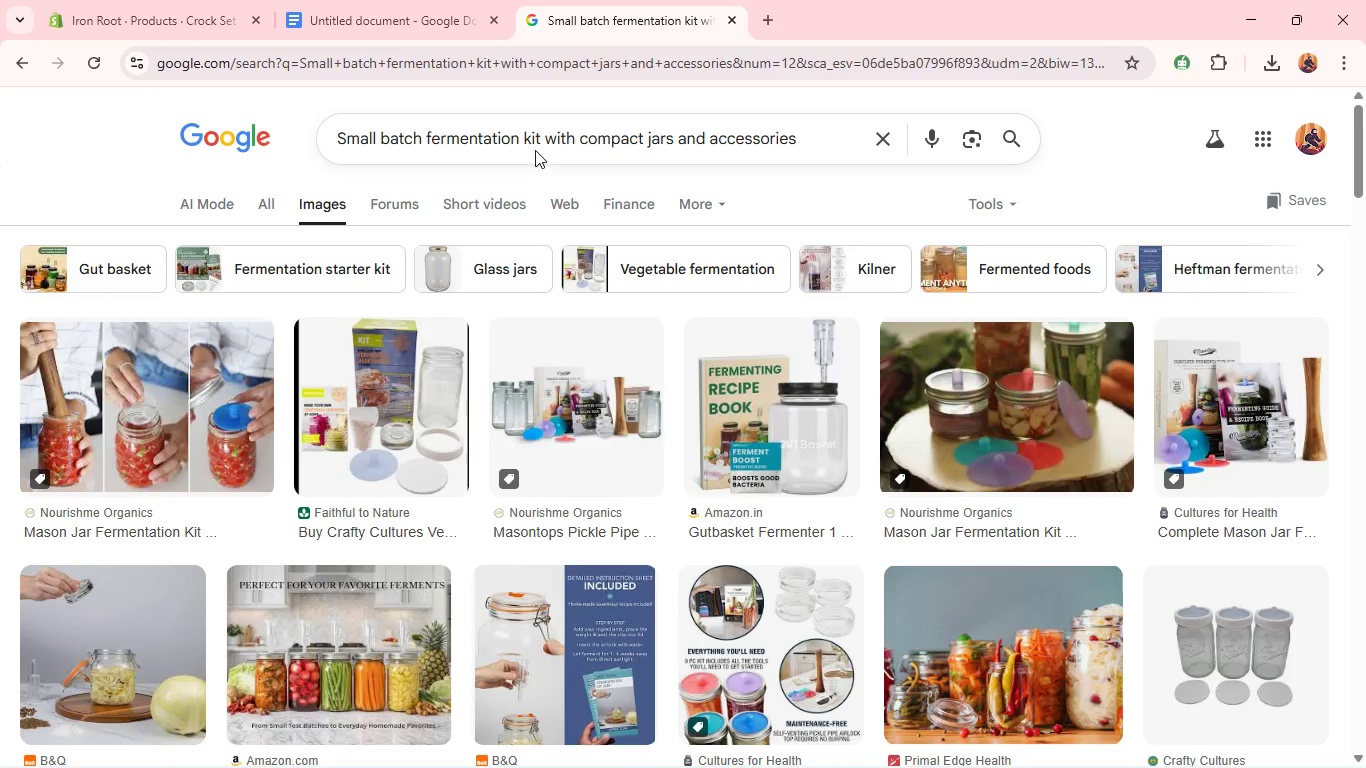 
left_click([536, 150])
 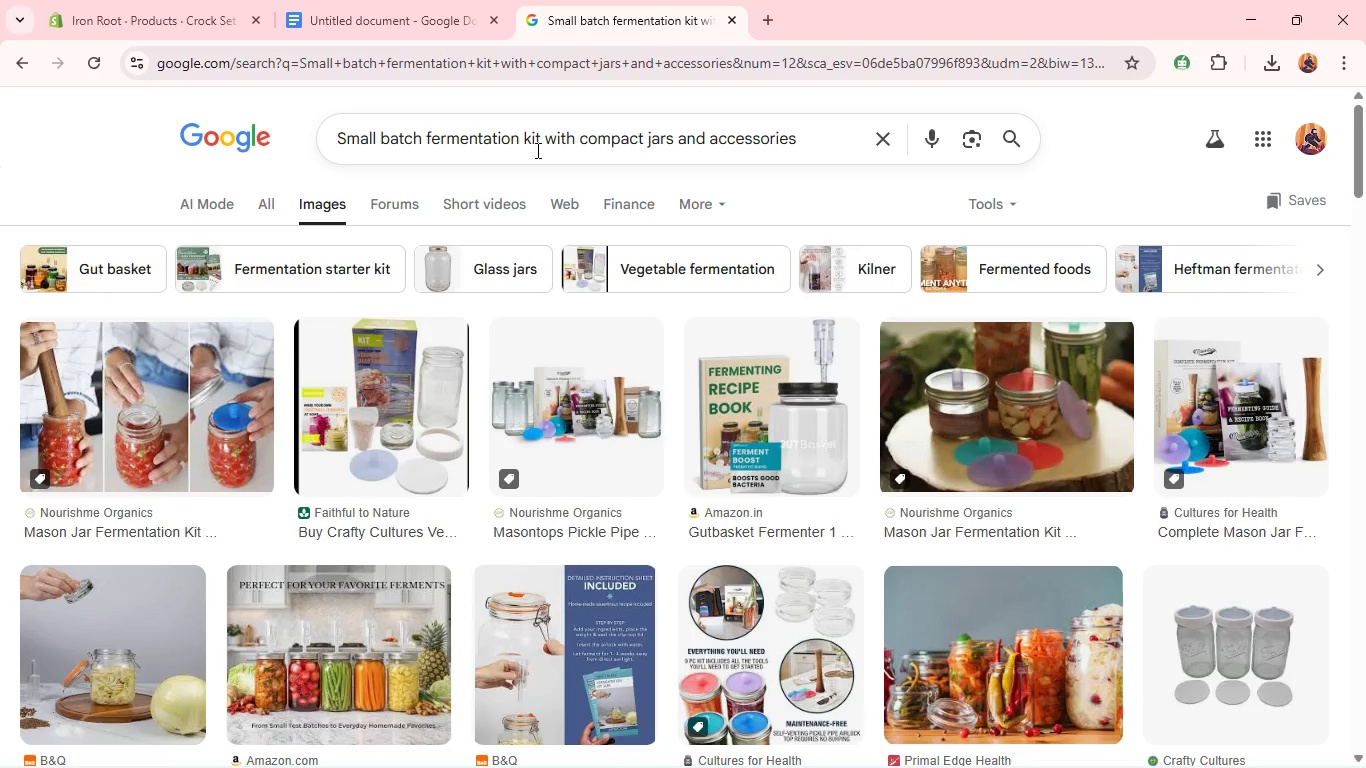 
key(Control+A)
 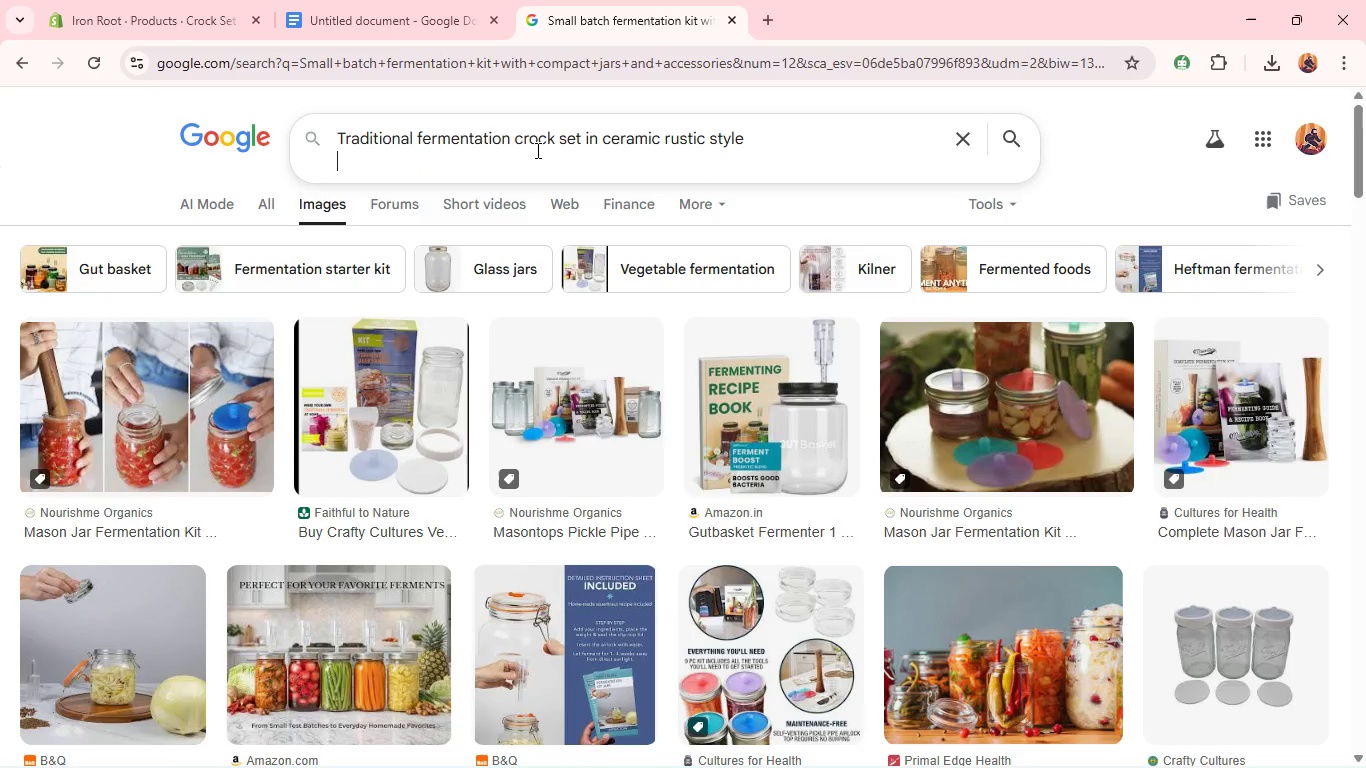 
key(Control+V)
 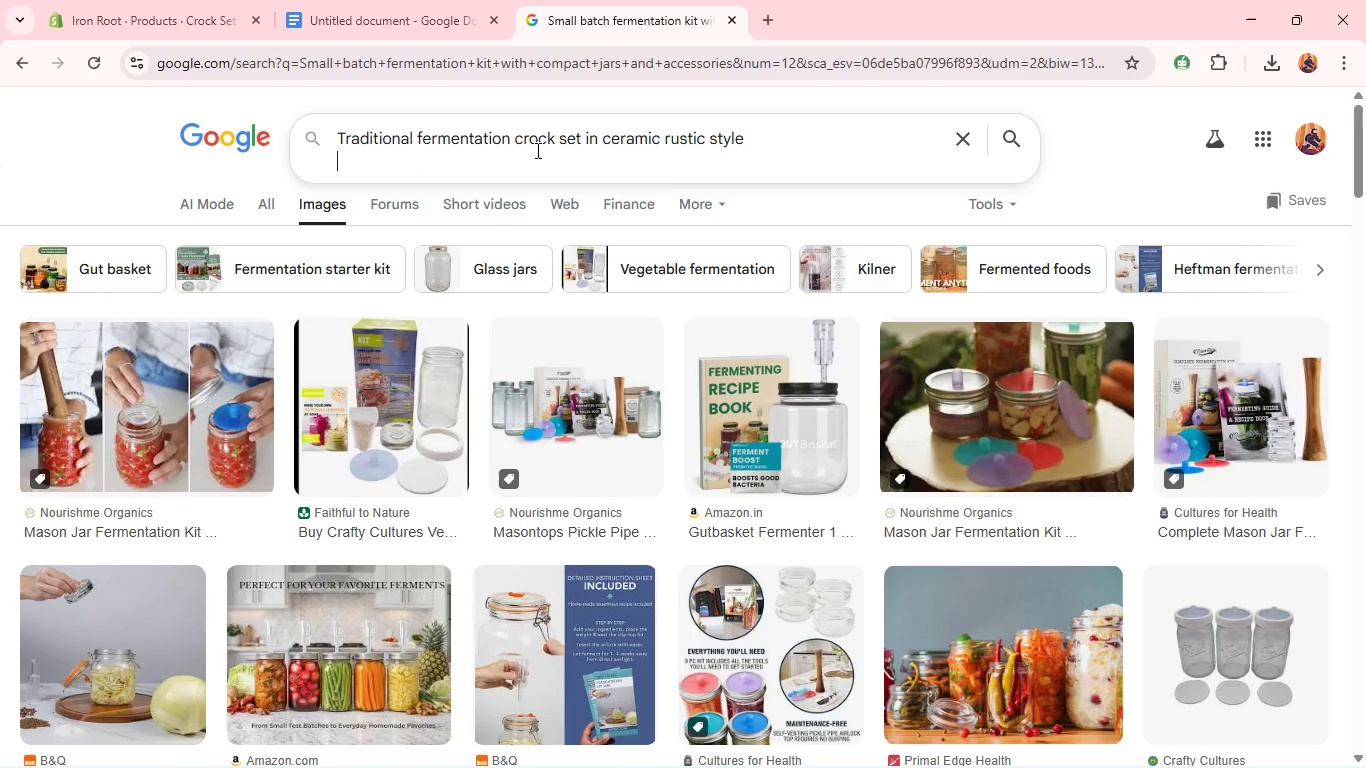 
key(Backspace)
 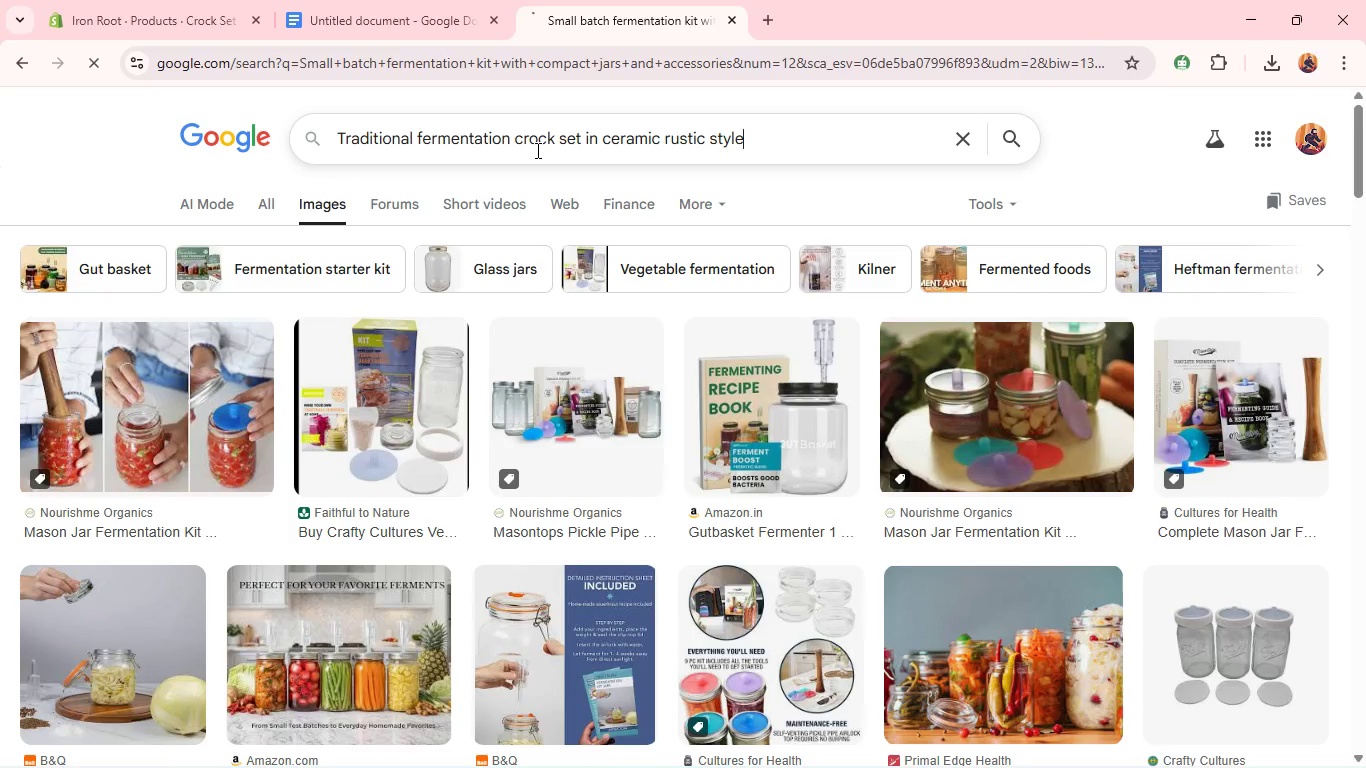 
key(Enter)
 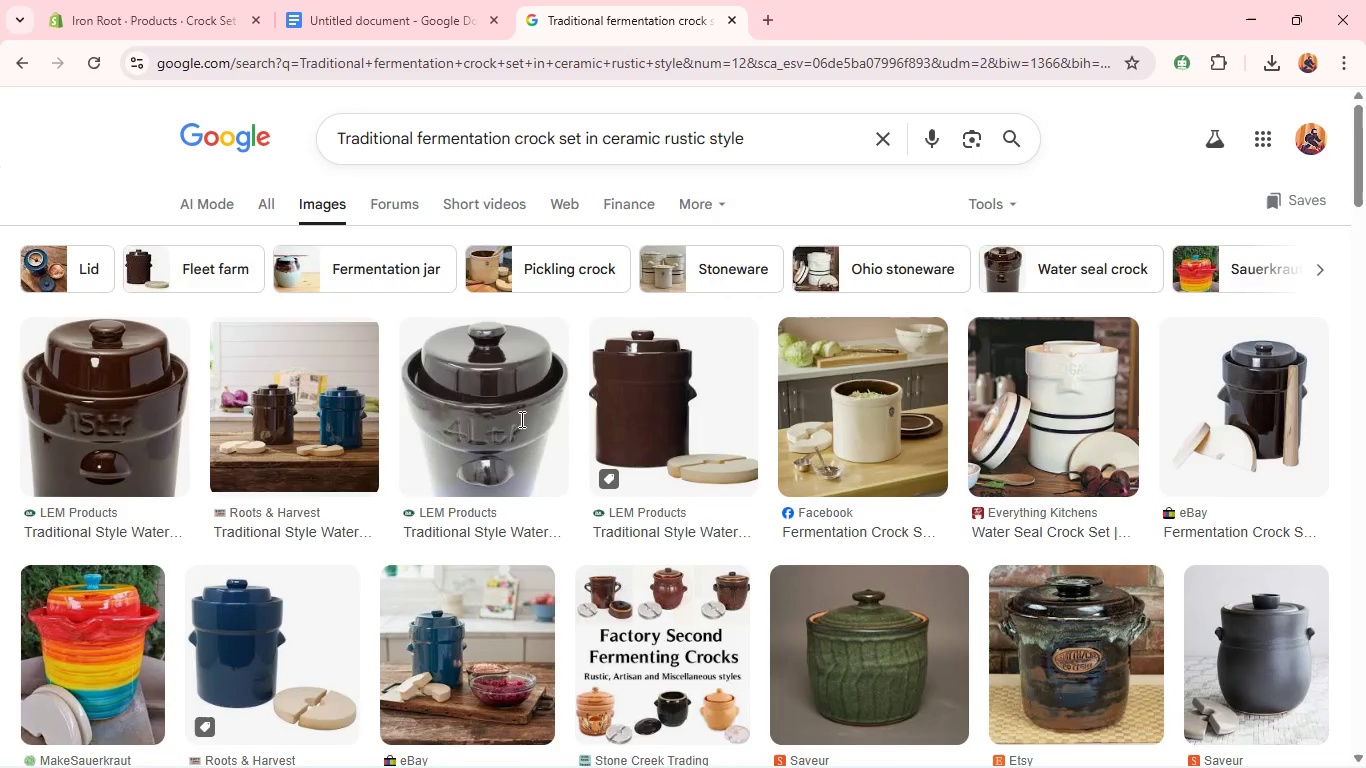 
wait(5.36)
 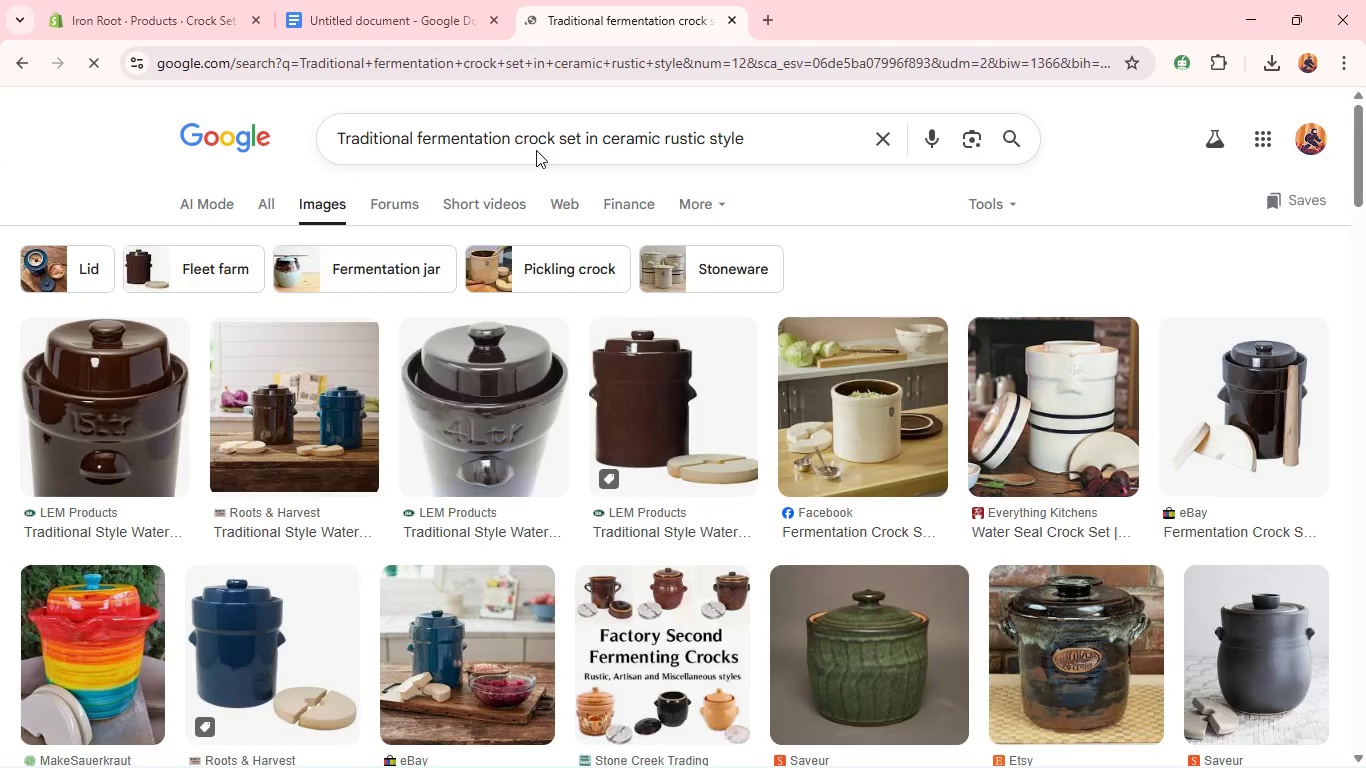 
right_click([300, 356])
 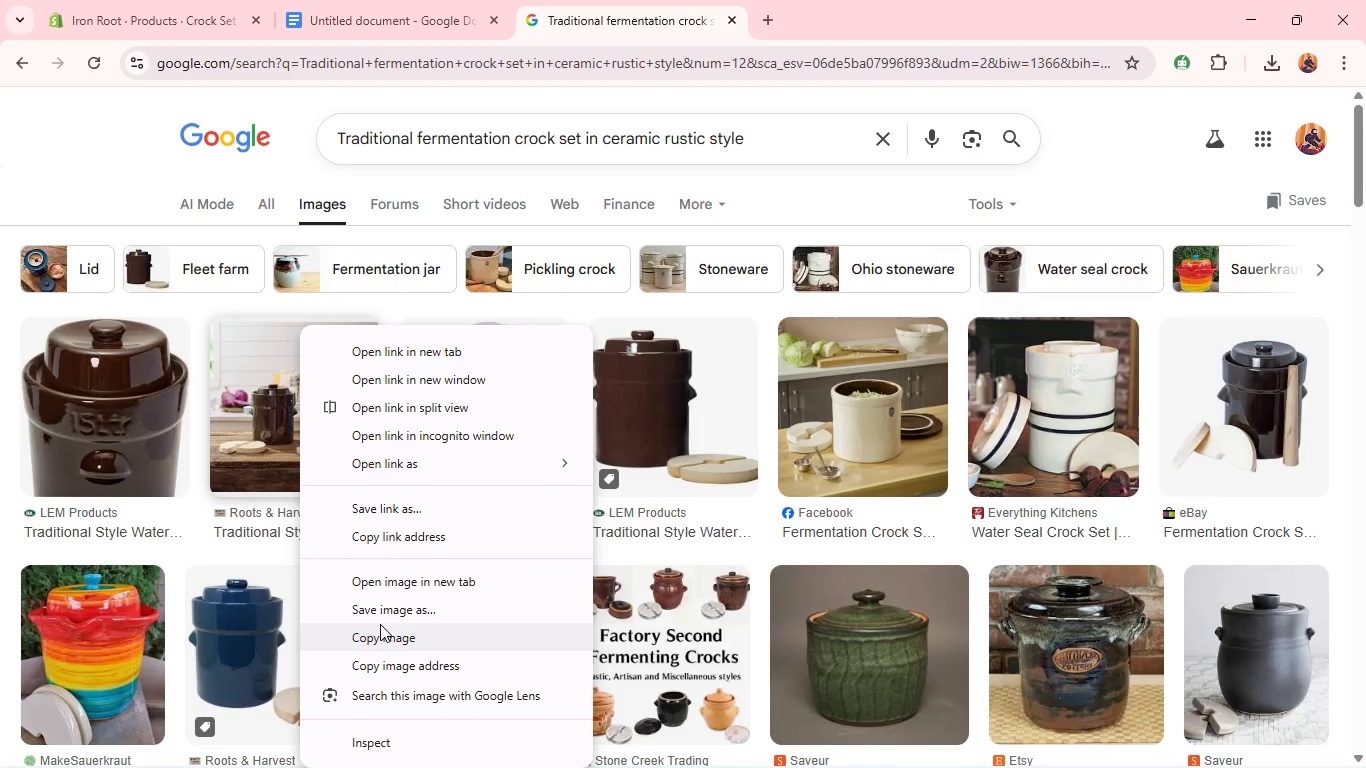 
left_click([381, 612])
 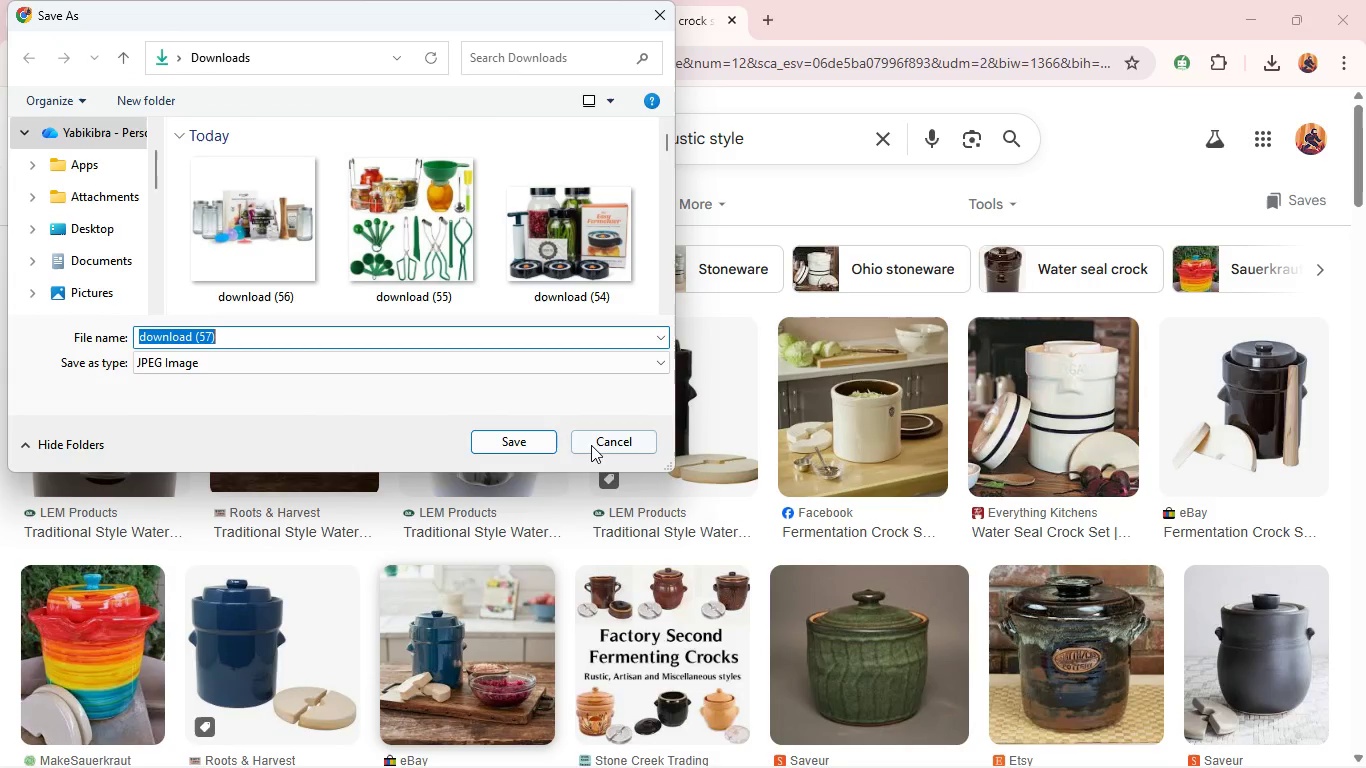 
left_click([535, 438])
 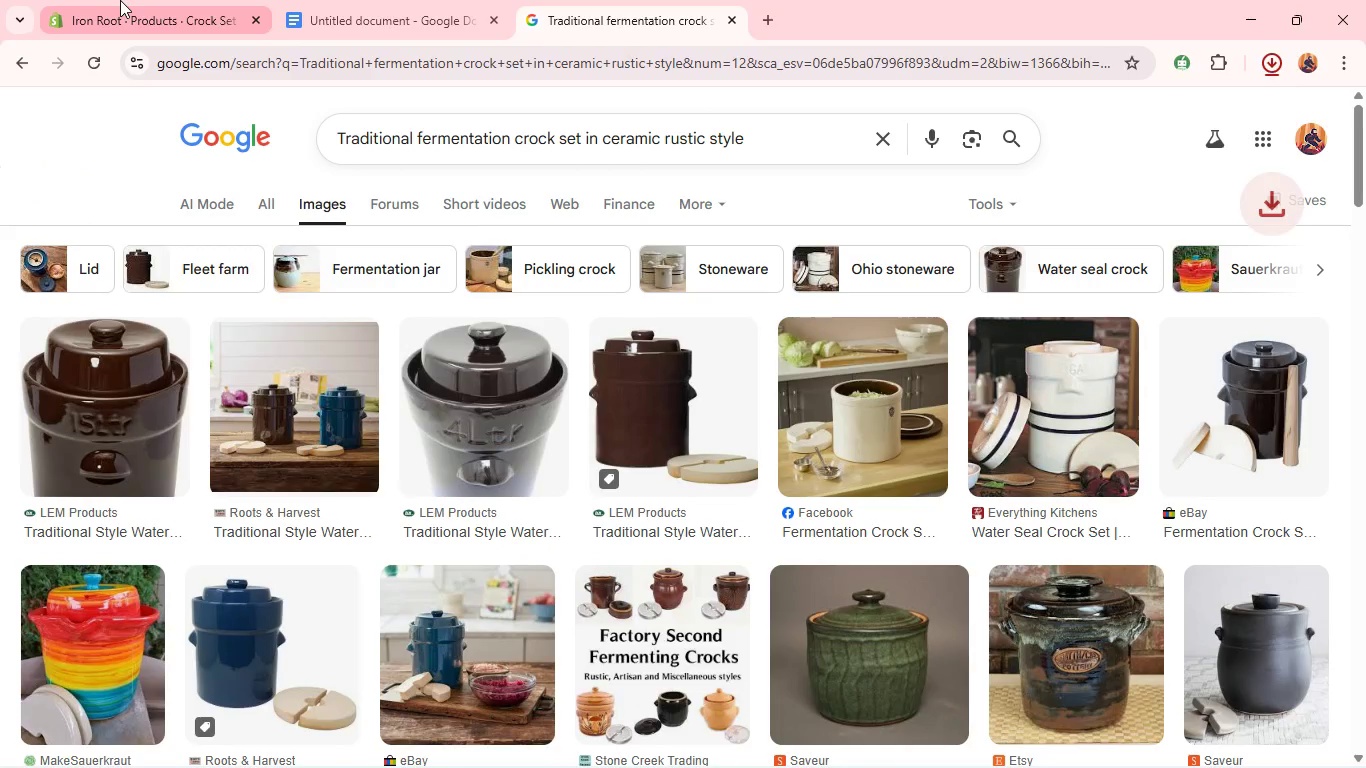 
left_click([127, 0])
 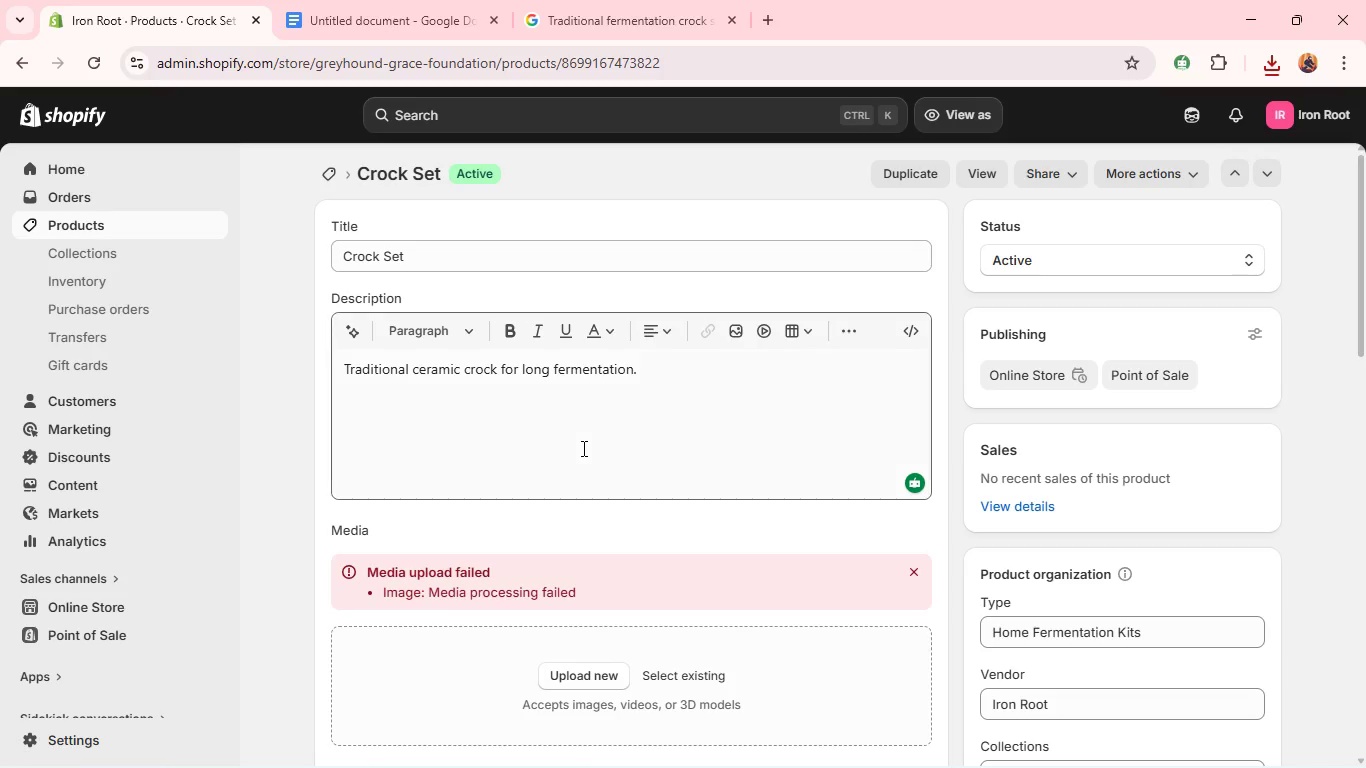 
left_click([917, 272])
 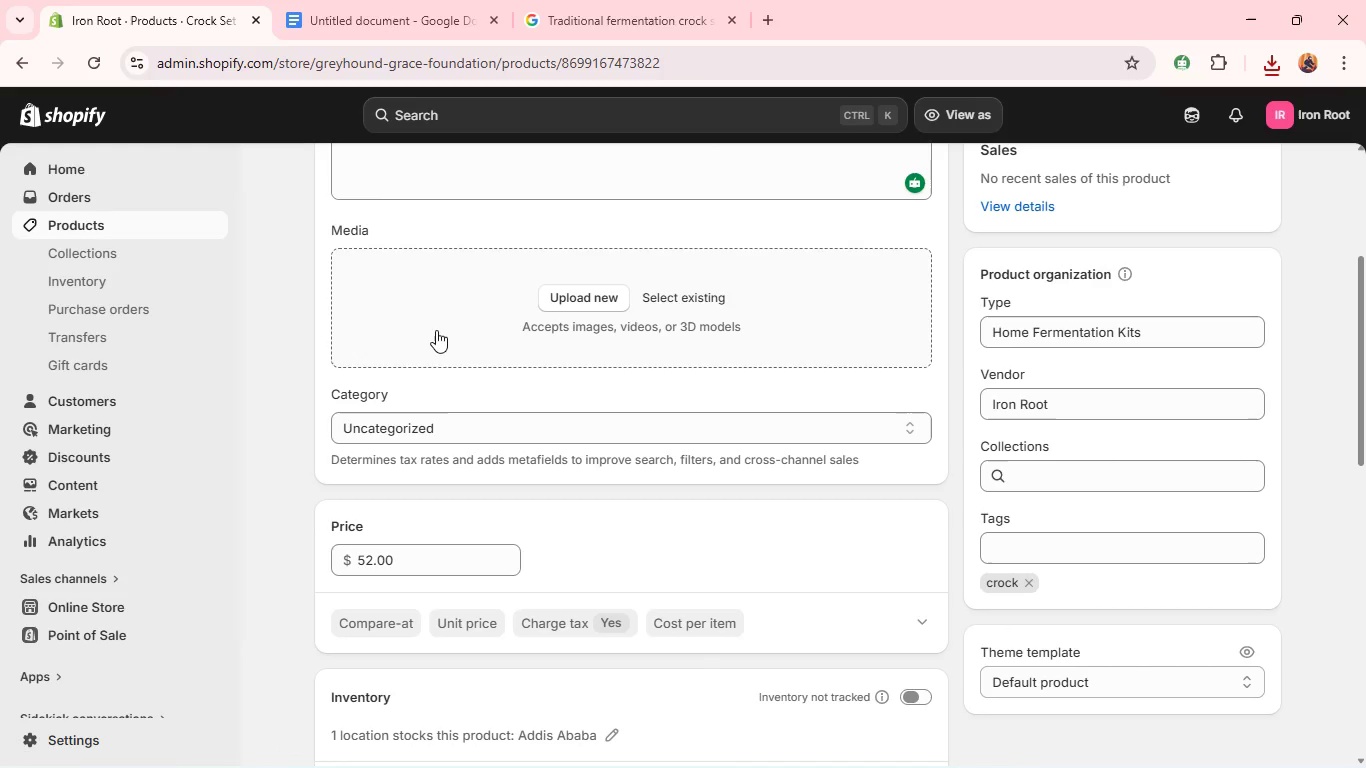 
scroll: coordinate [582, 451], scroll_direction: down, amount: 3.0
 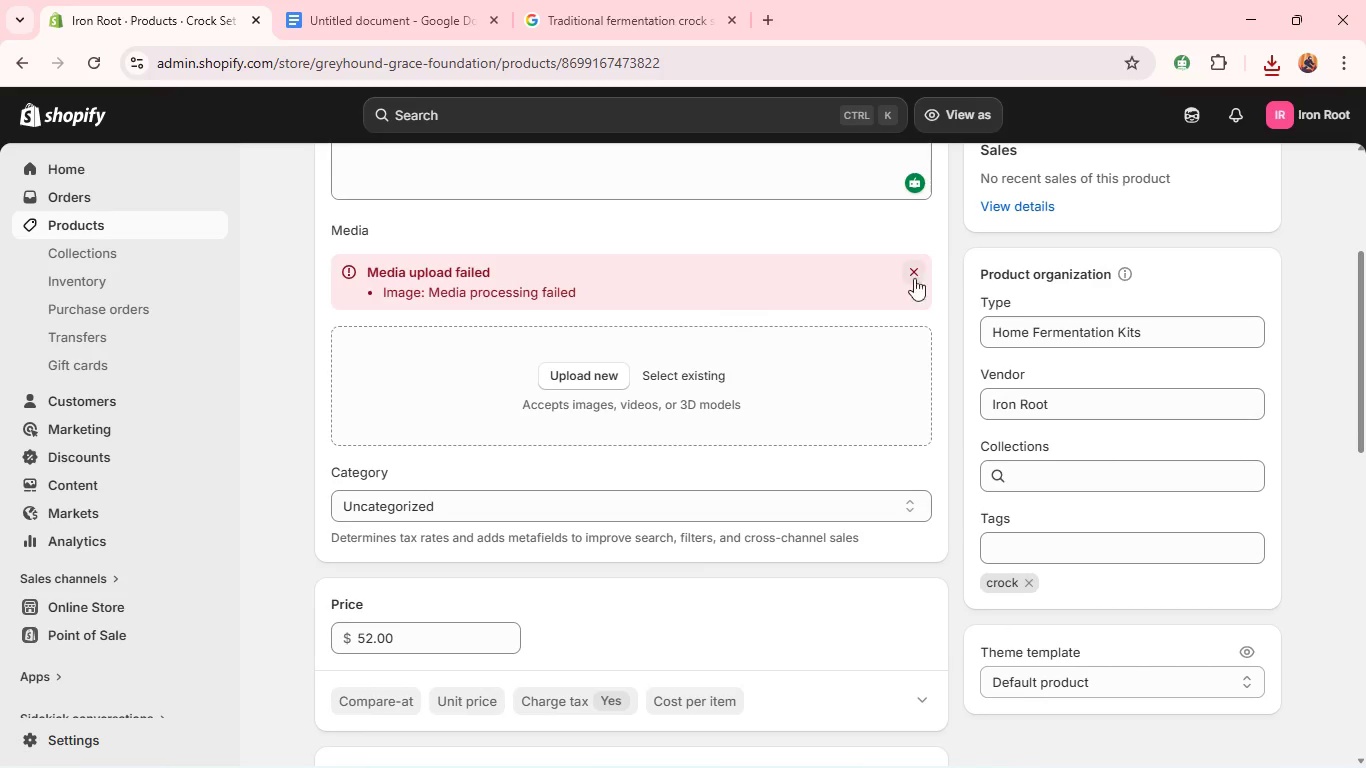 
wait(5.8)
 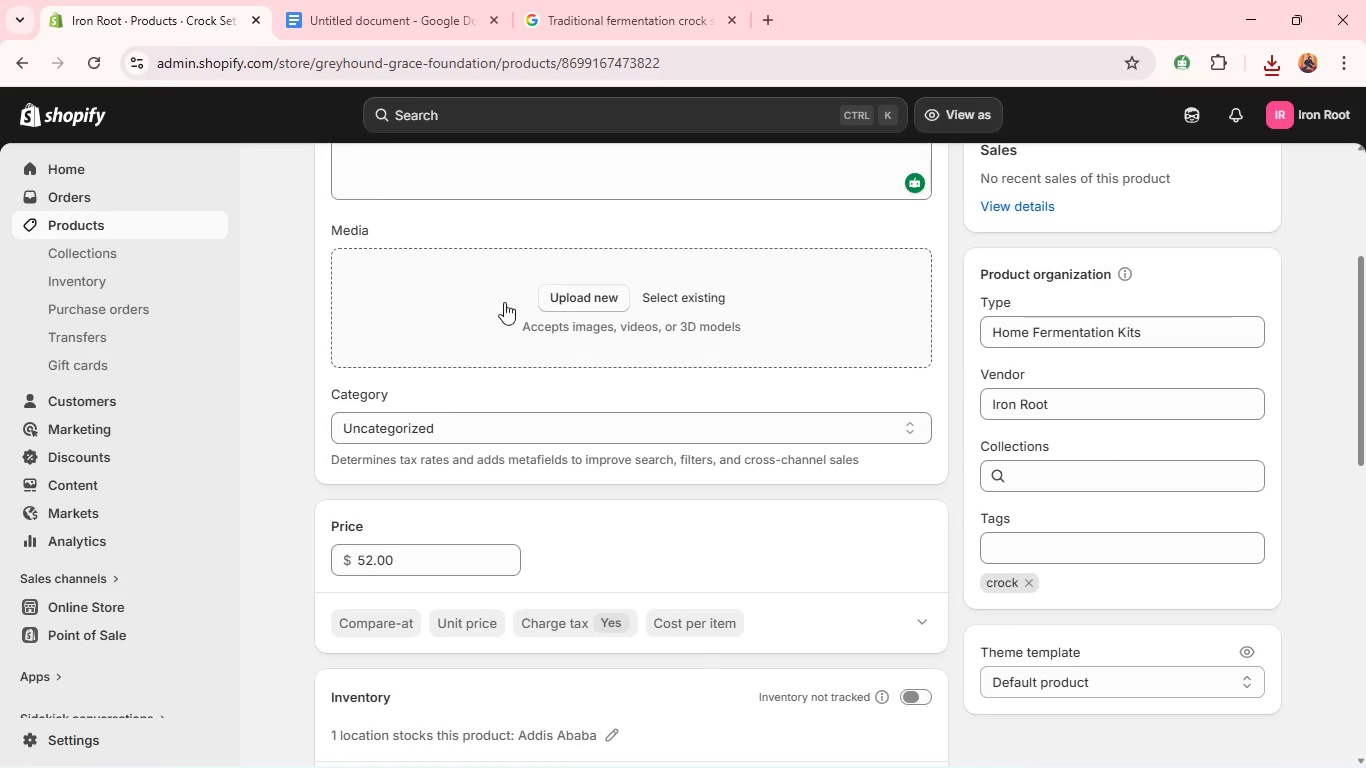 
left_click([572, 297])
 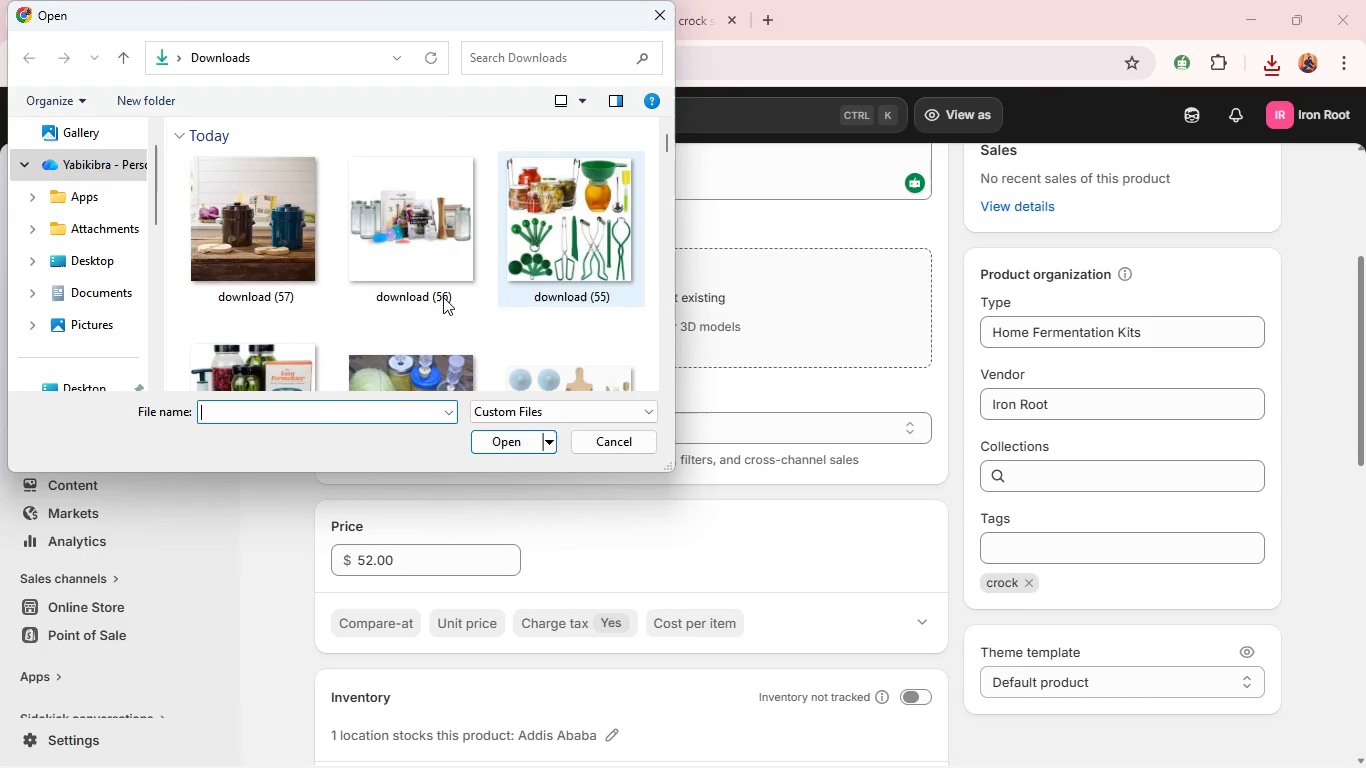 
left_click([272, 241])
 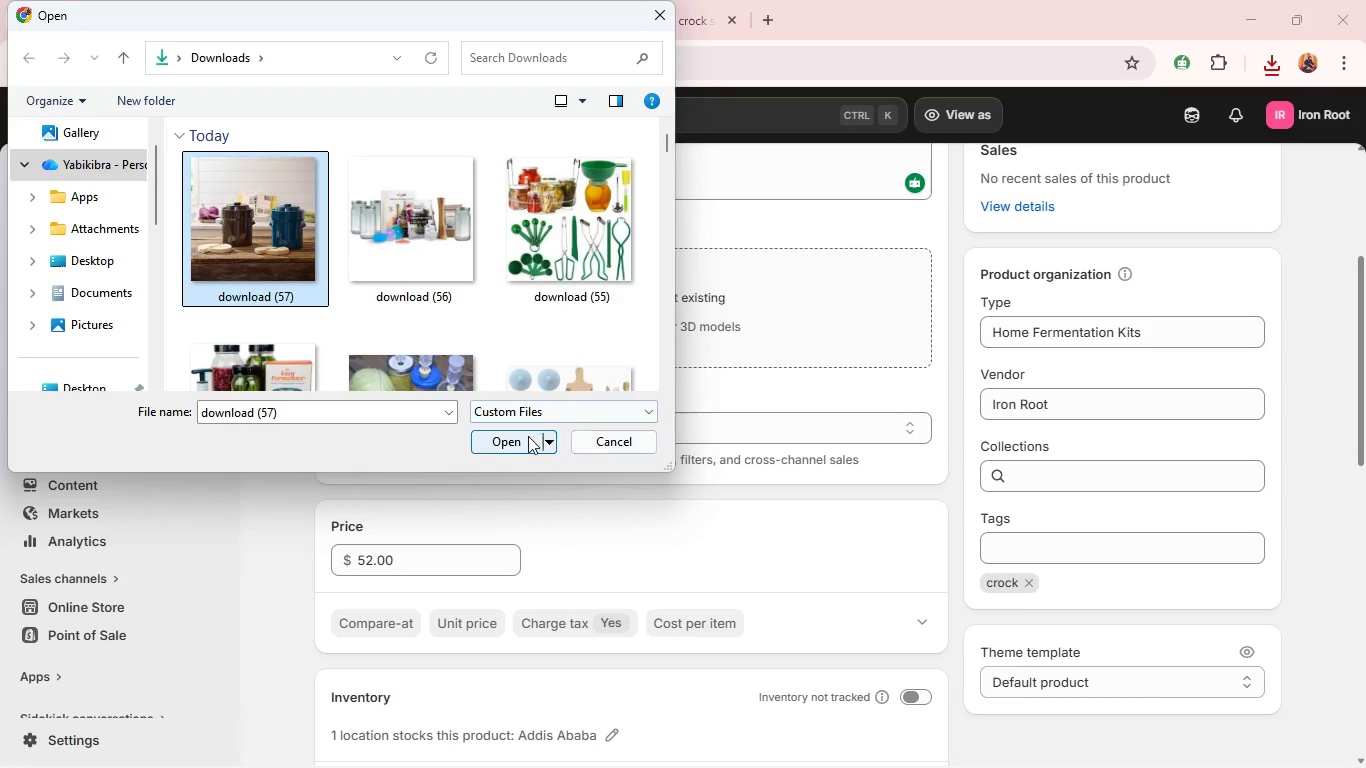 
left_click([528, 436])
 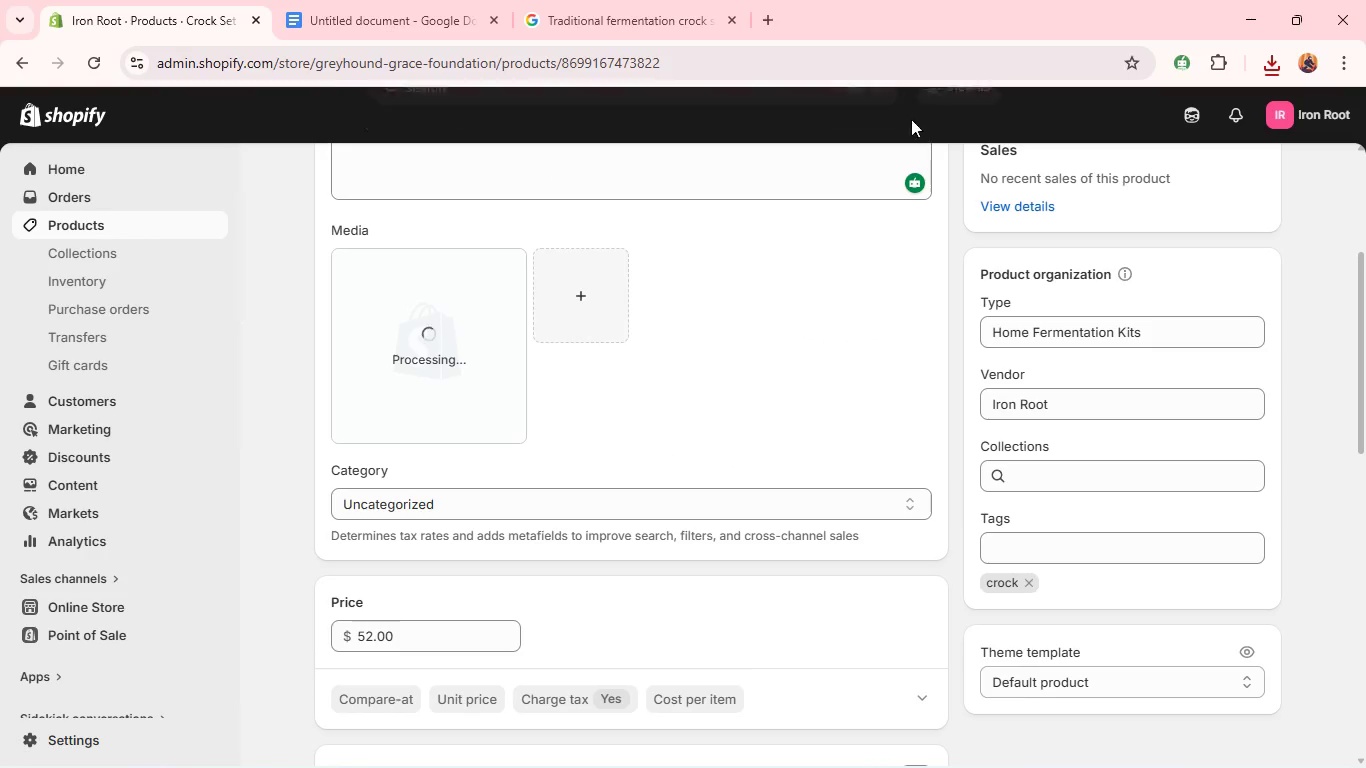 
left_click([949, 113])
 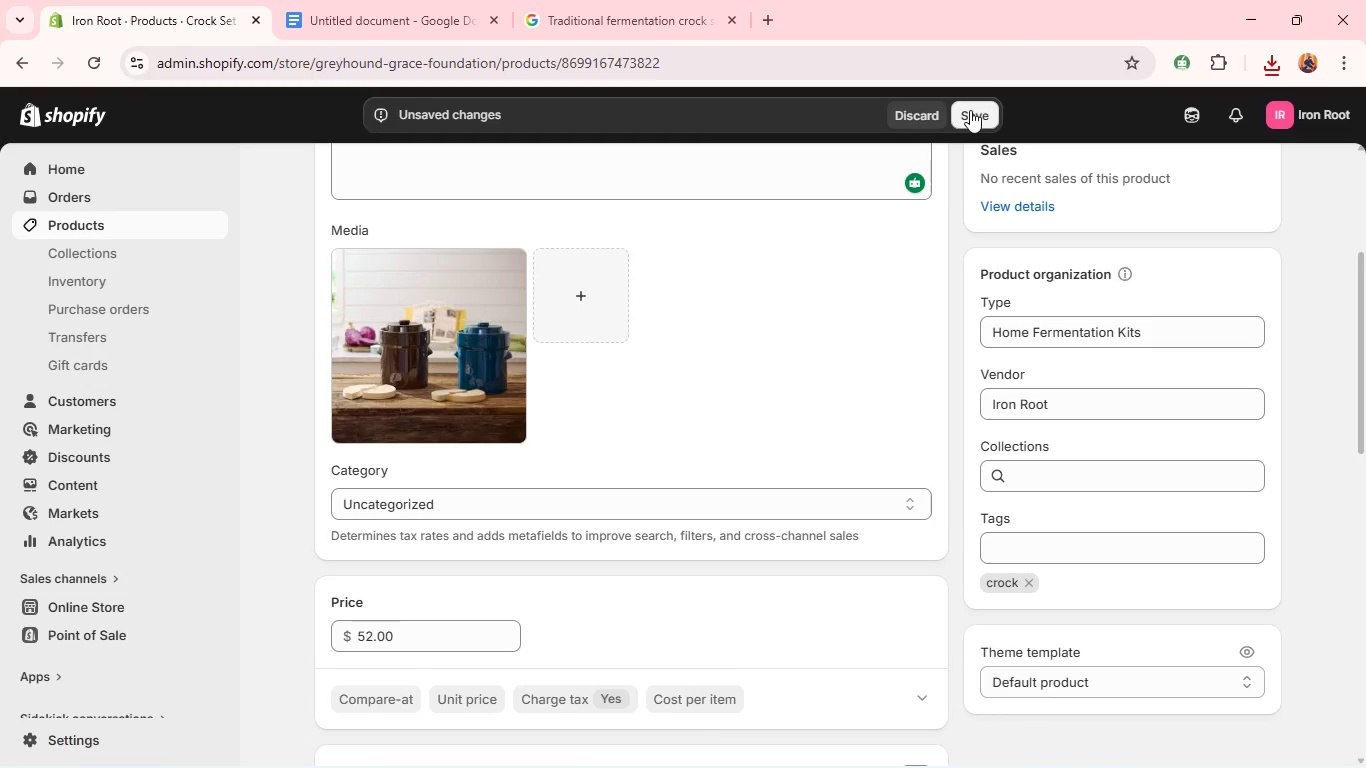 
left_click([966, 102])
 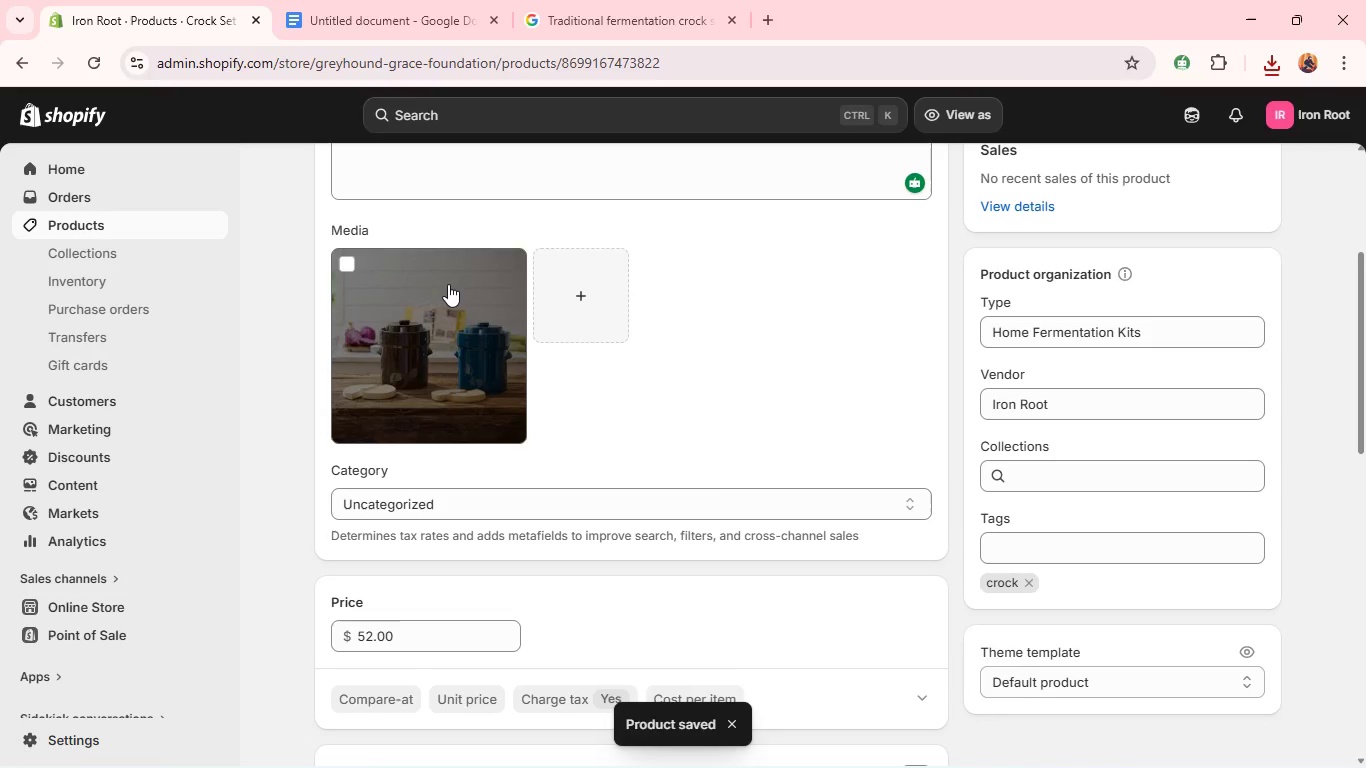 
wait(5.56)
 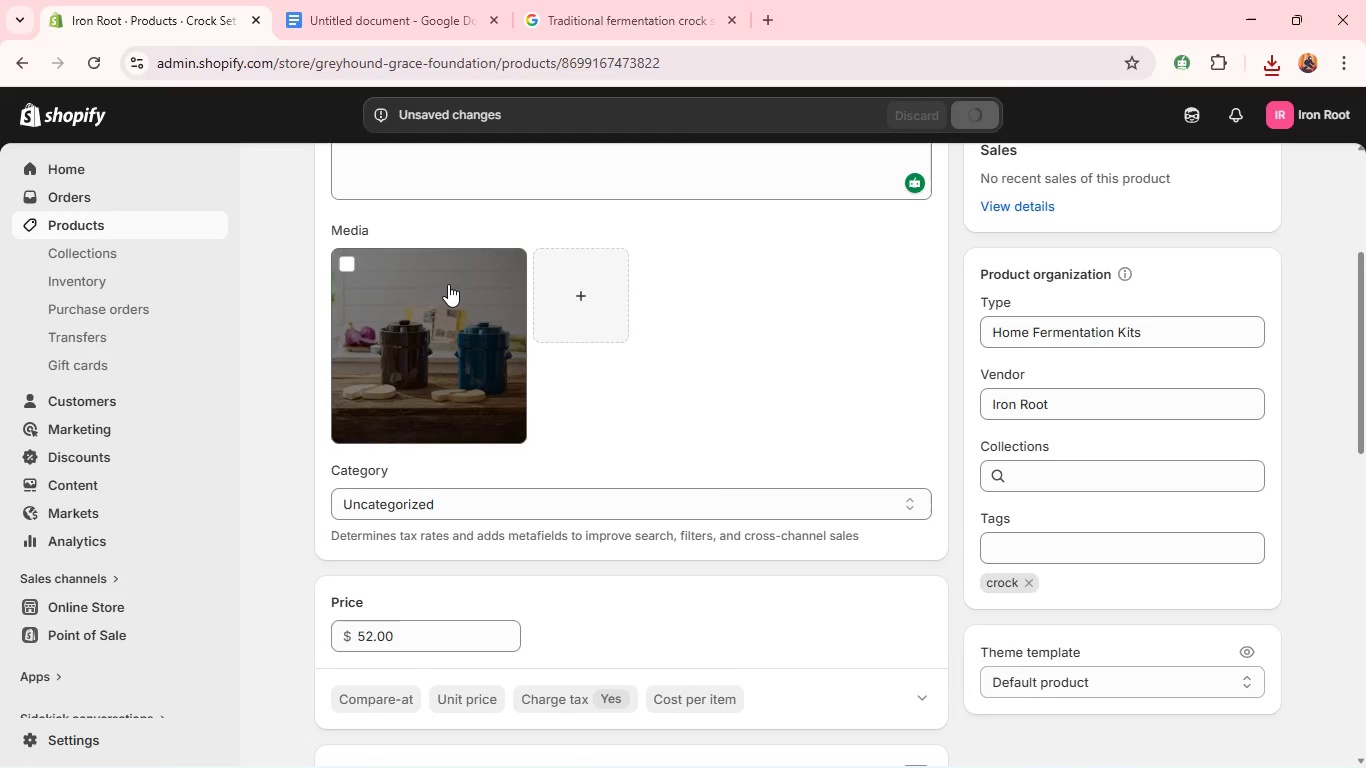 
left_click([441, 309])
 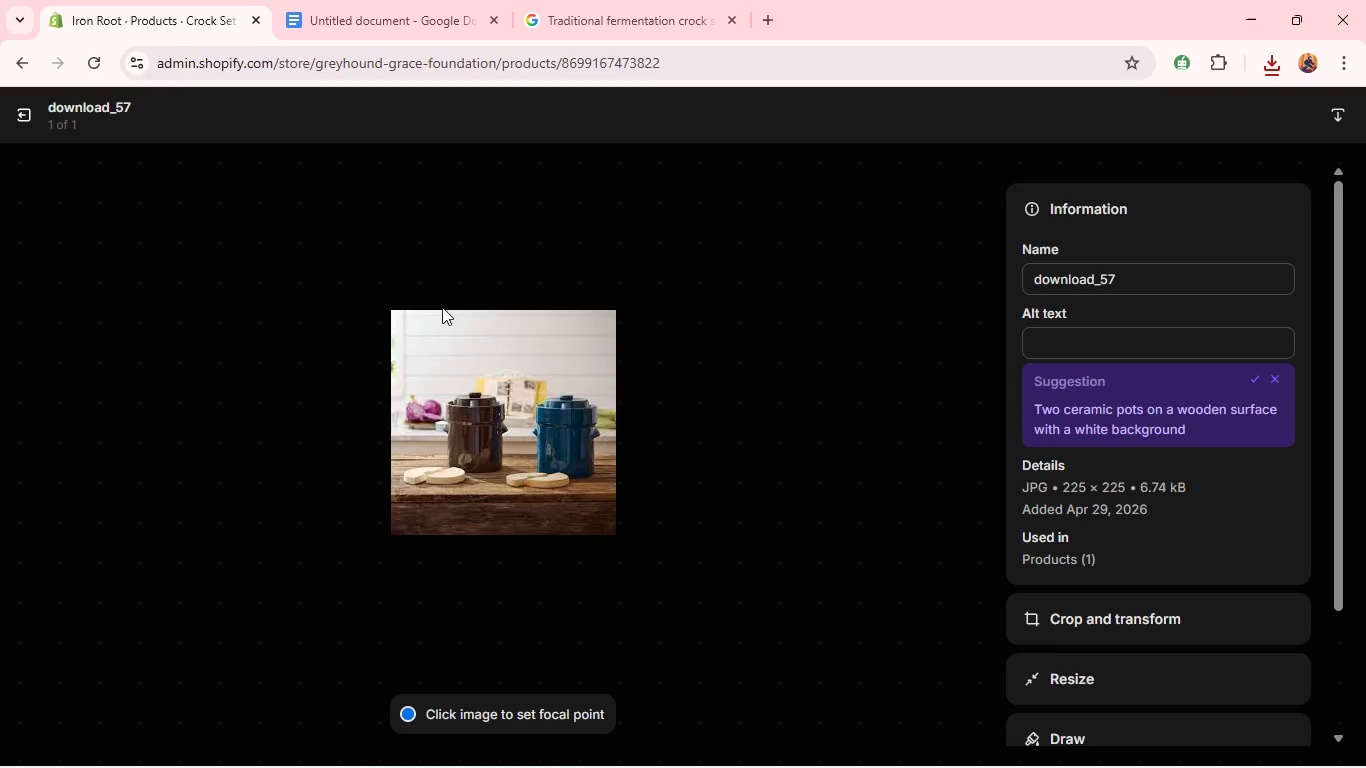 
wait(5.39)
 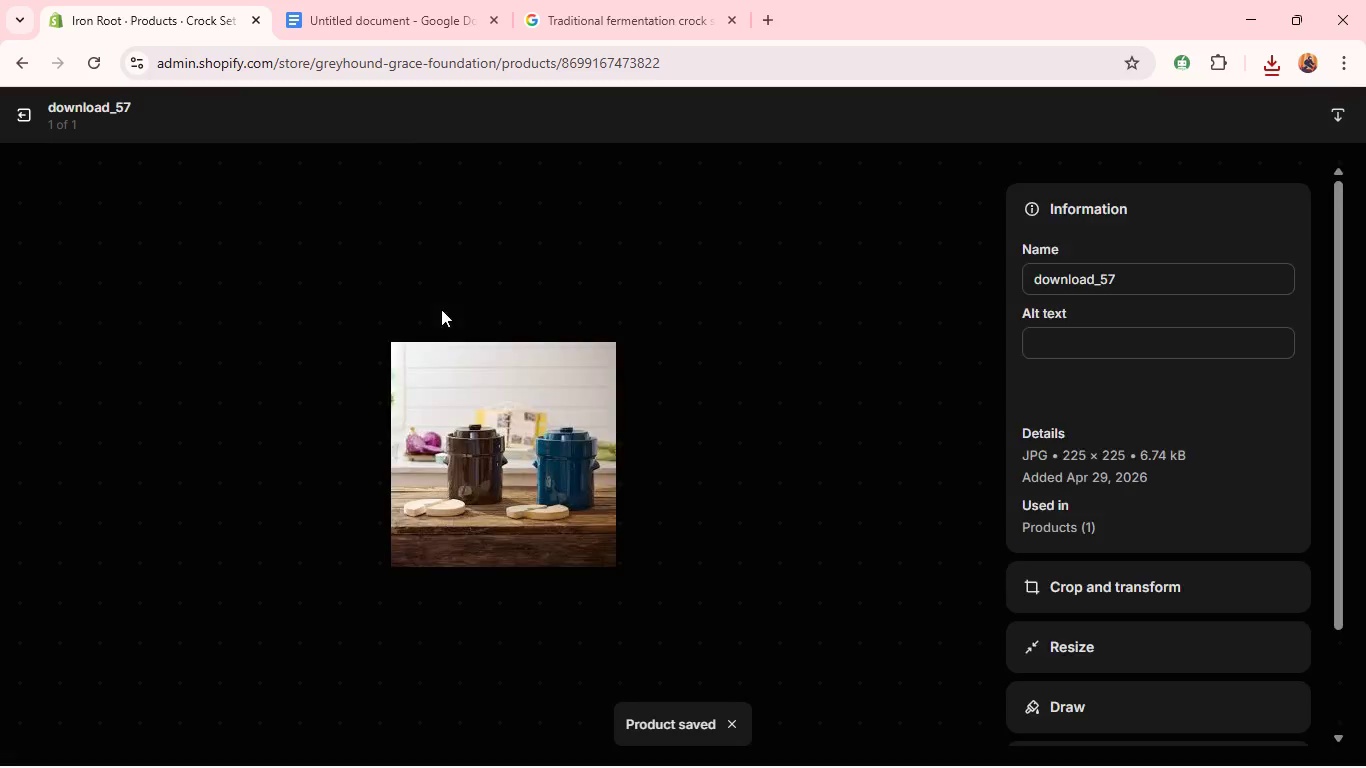 
left_click([1161, 351])
 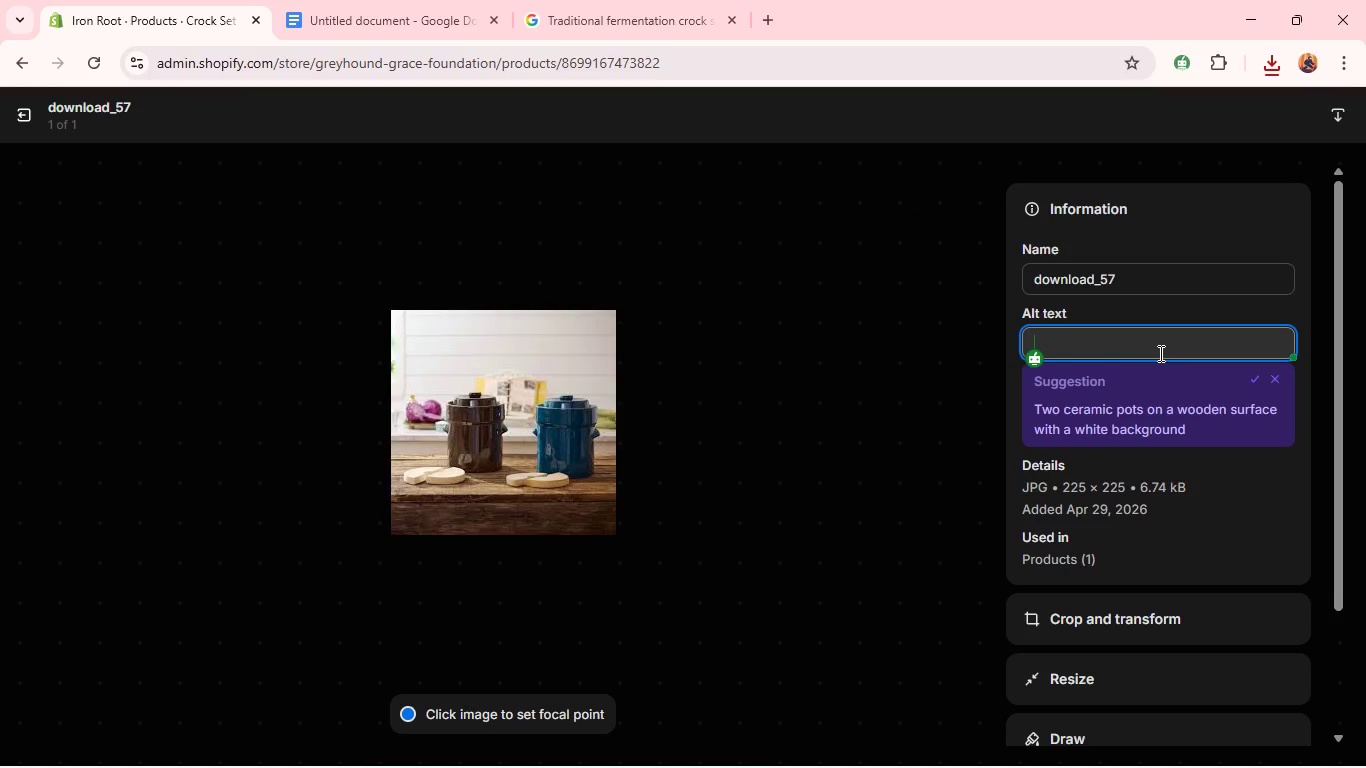 
type(Traditional )
 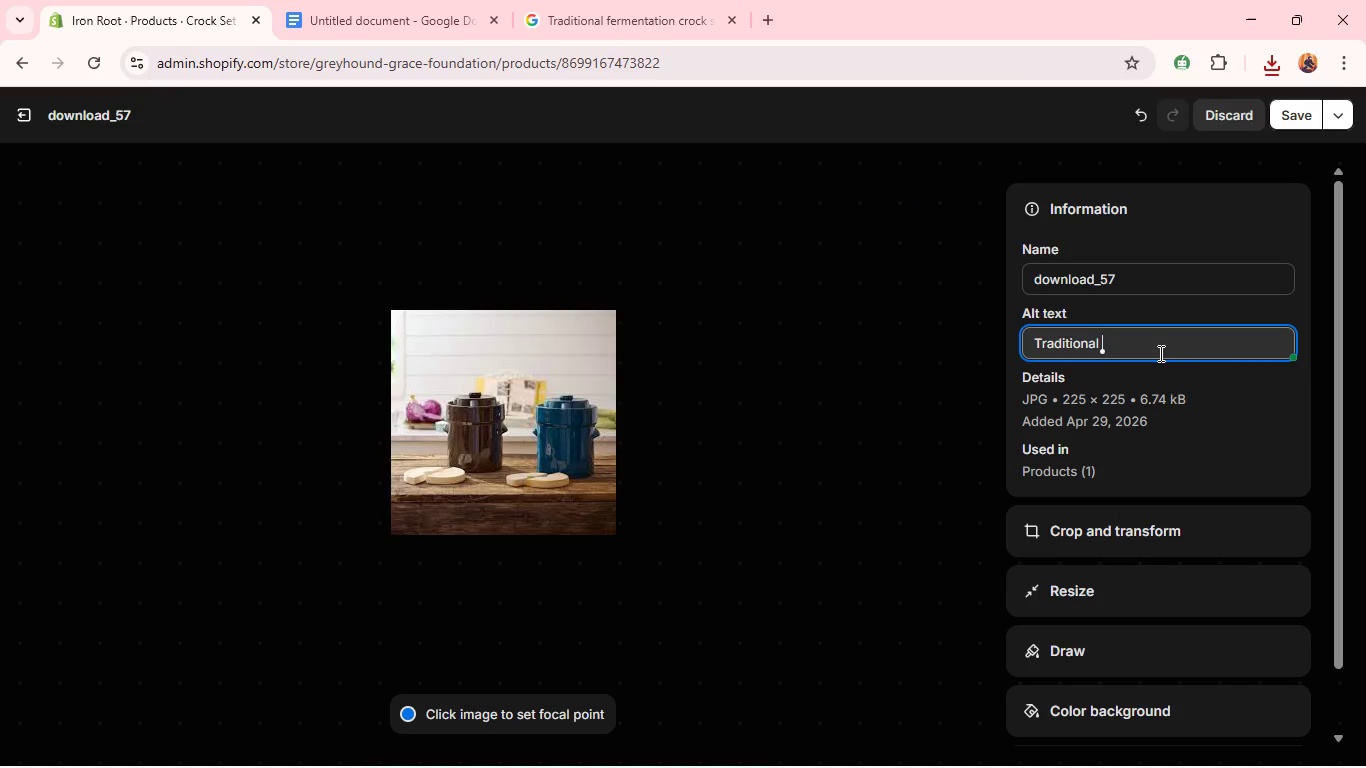 
type(fermentation kit with )
 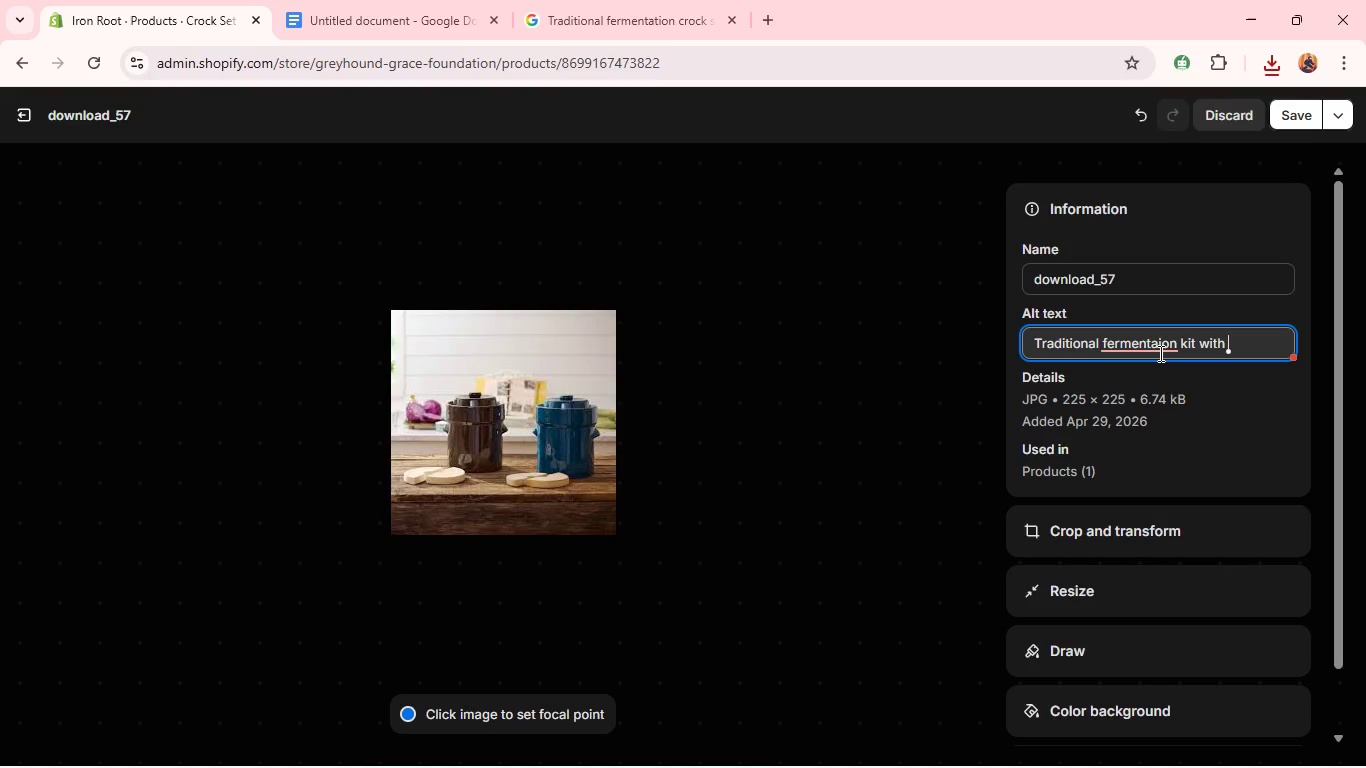 
key(Backspace)
 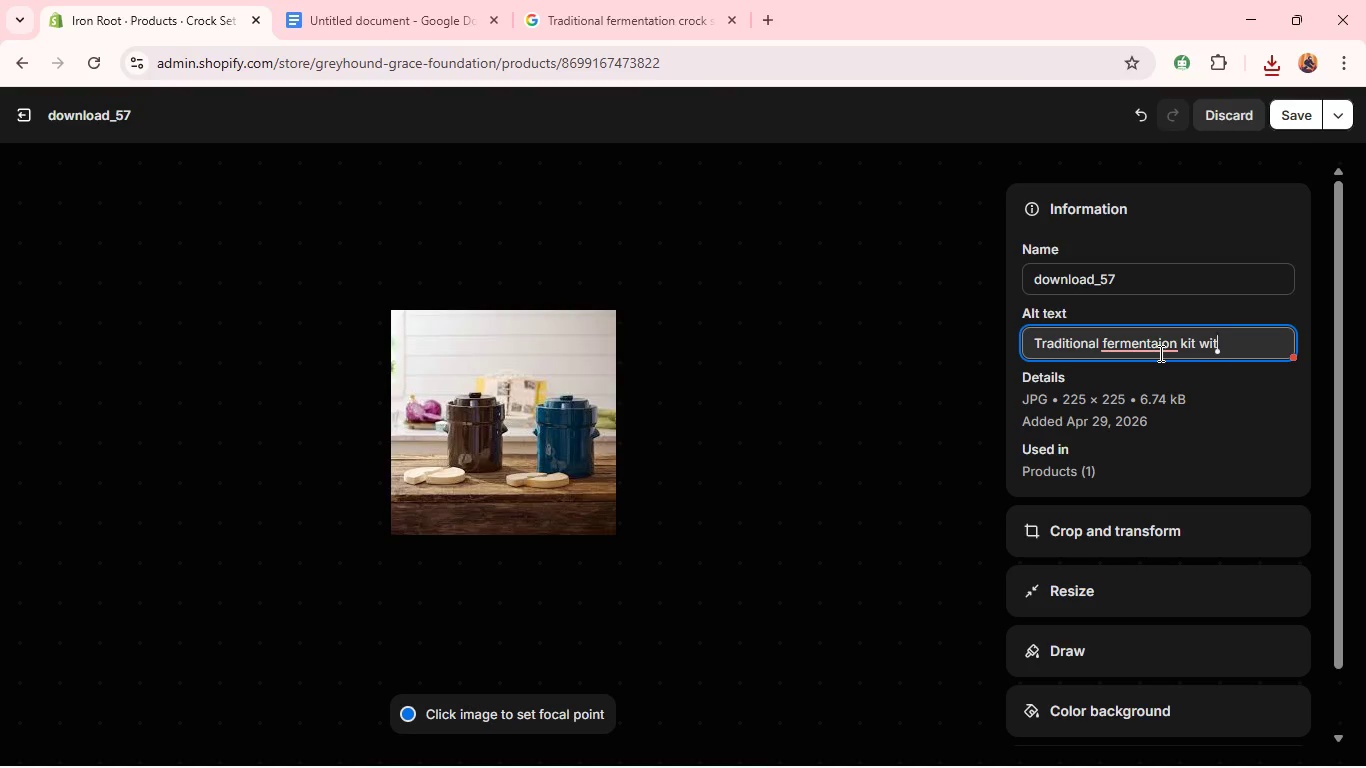 
key(Backspace)
 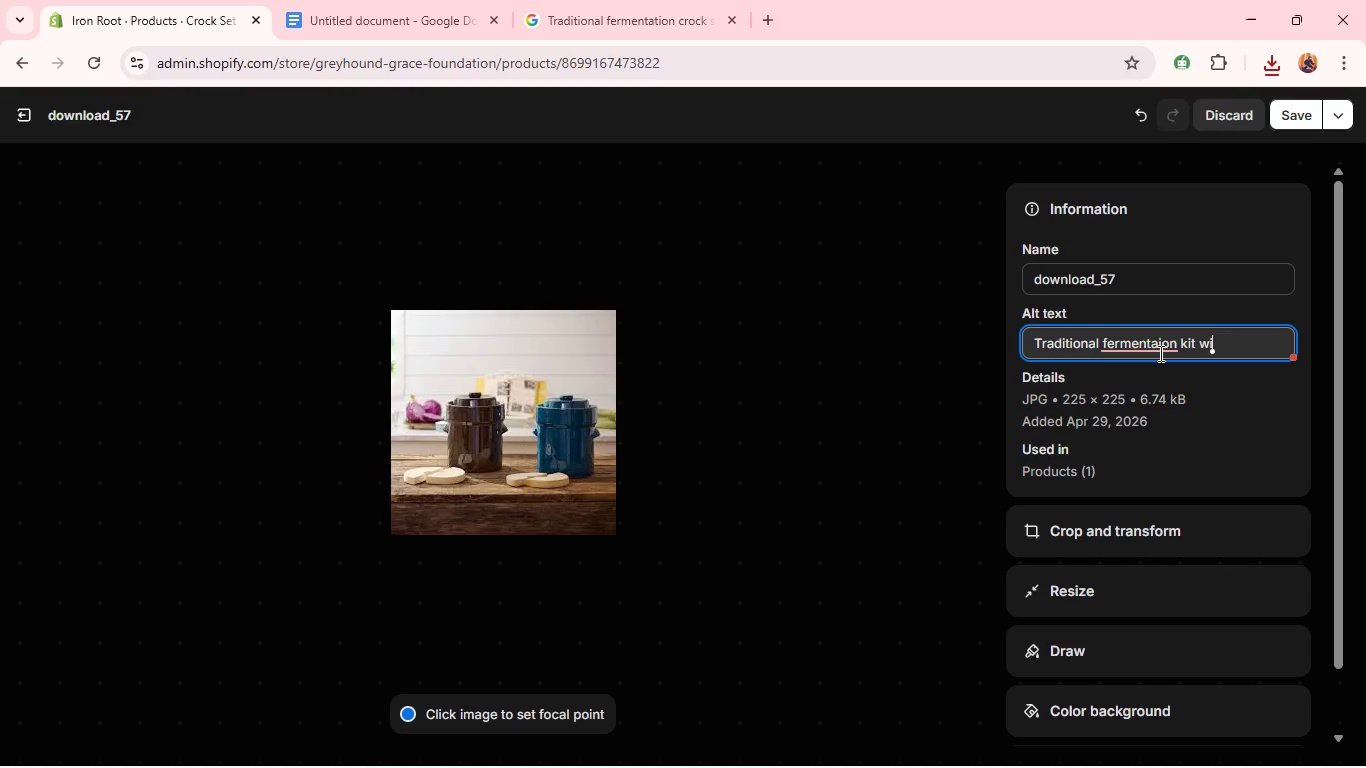 
key(Backspace)
 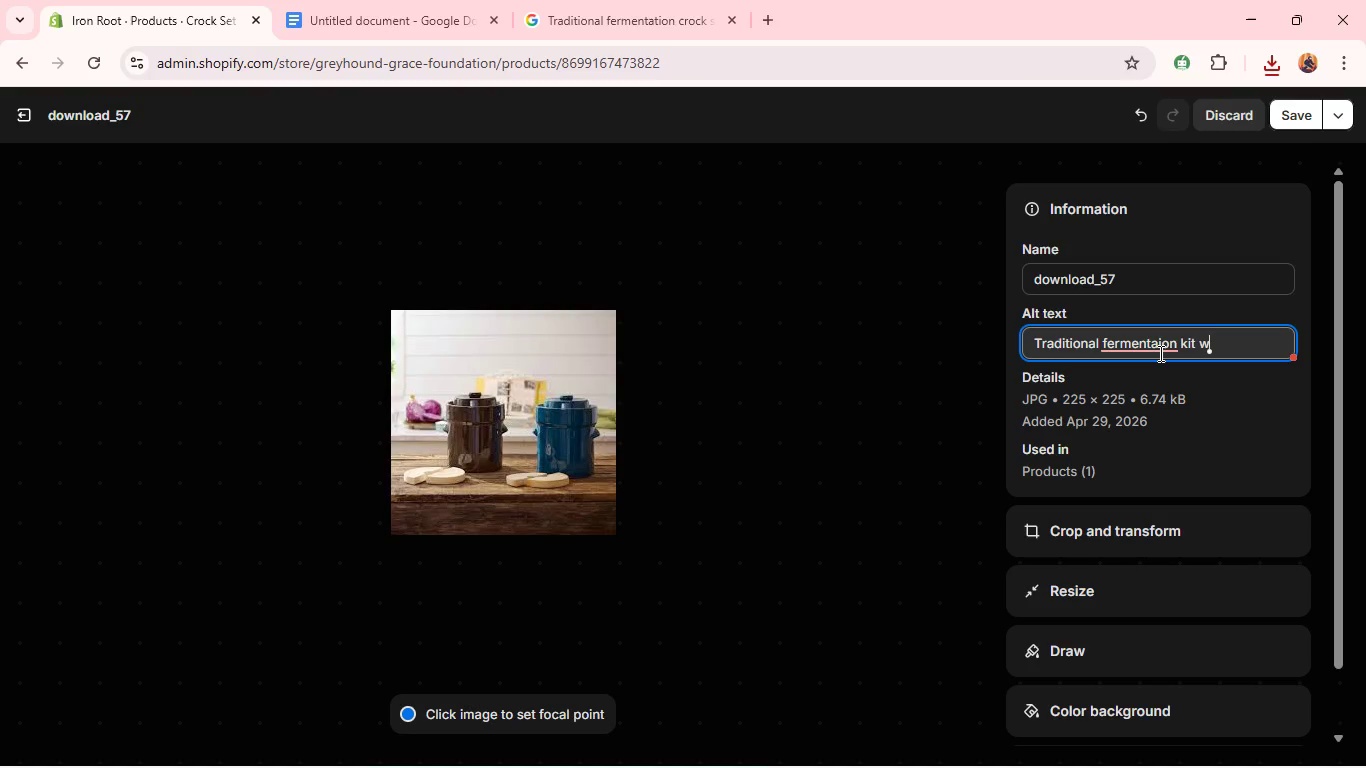 
key(Backspace)
 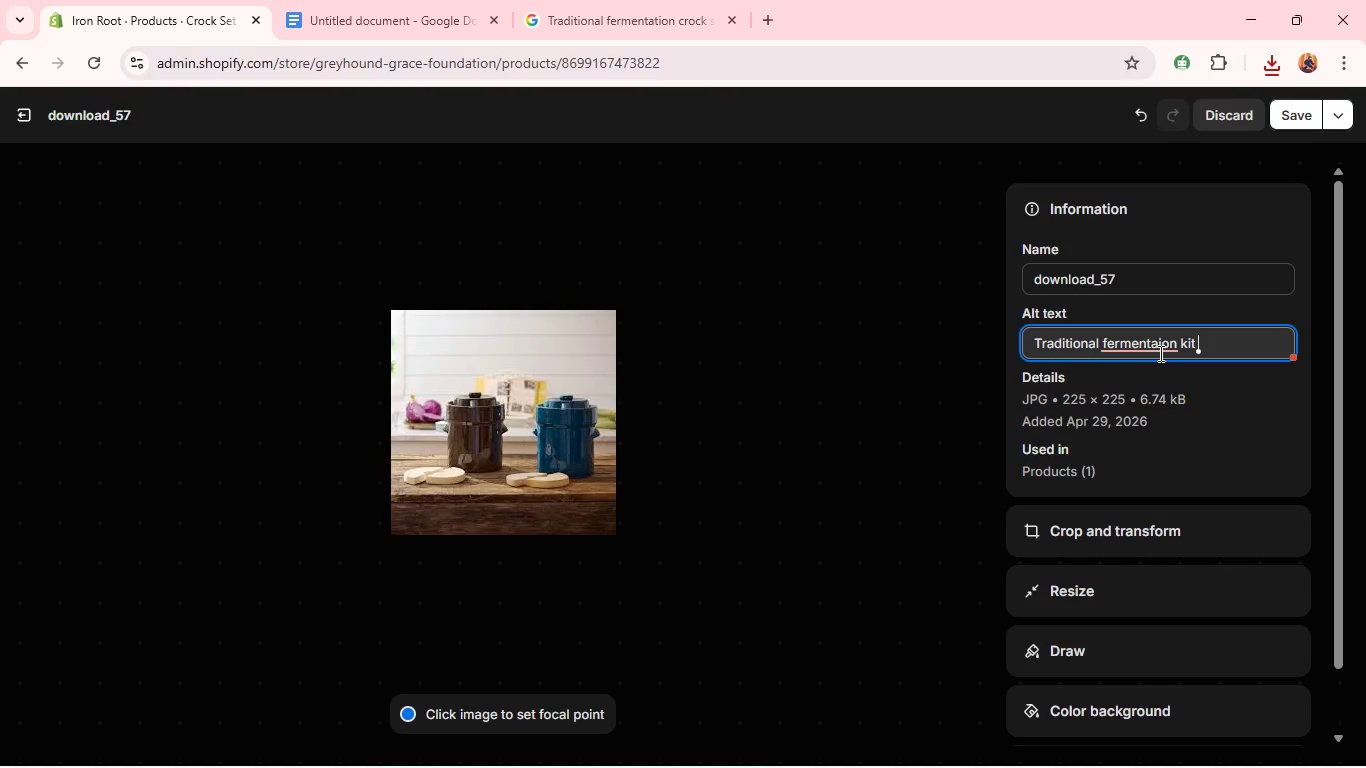 
key(Backspace)
 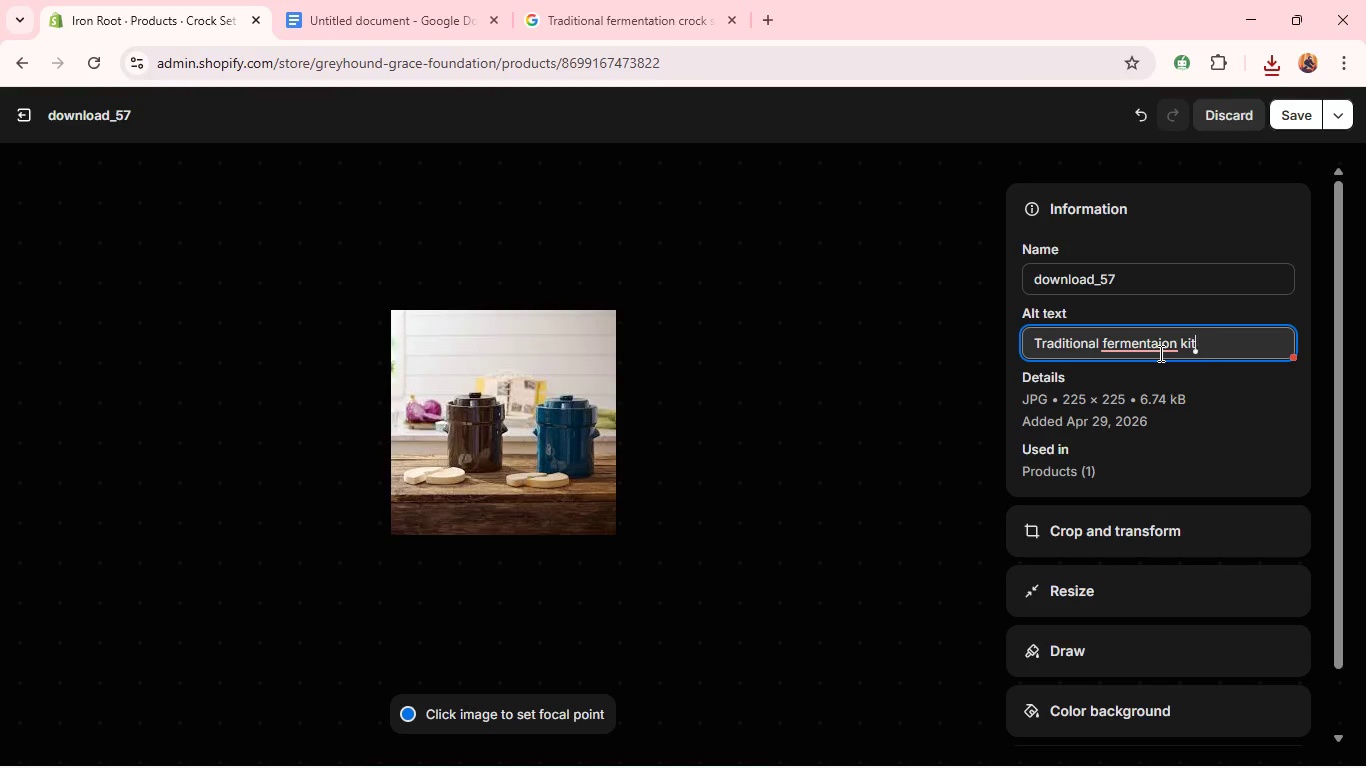 
key(Backspace)
 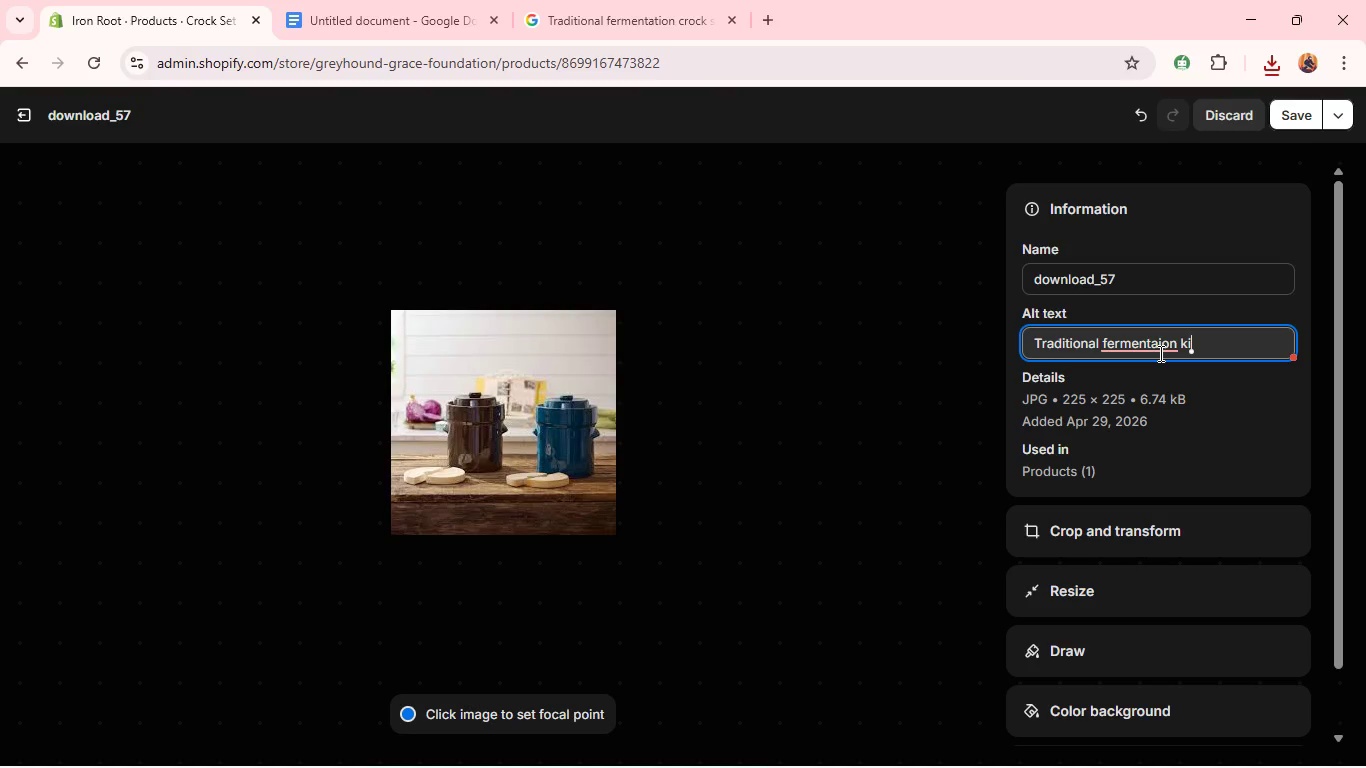 
key(Backspace)
 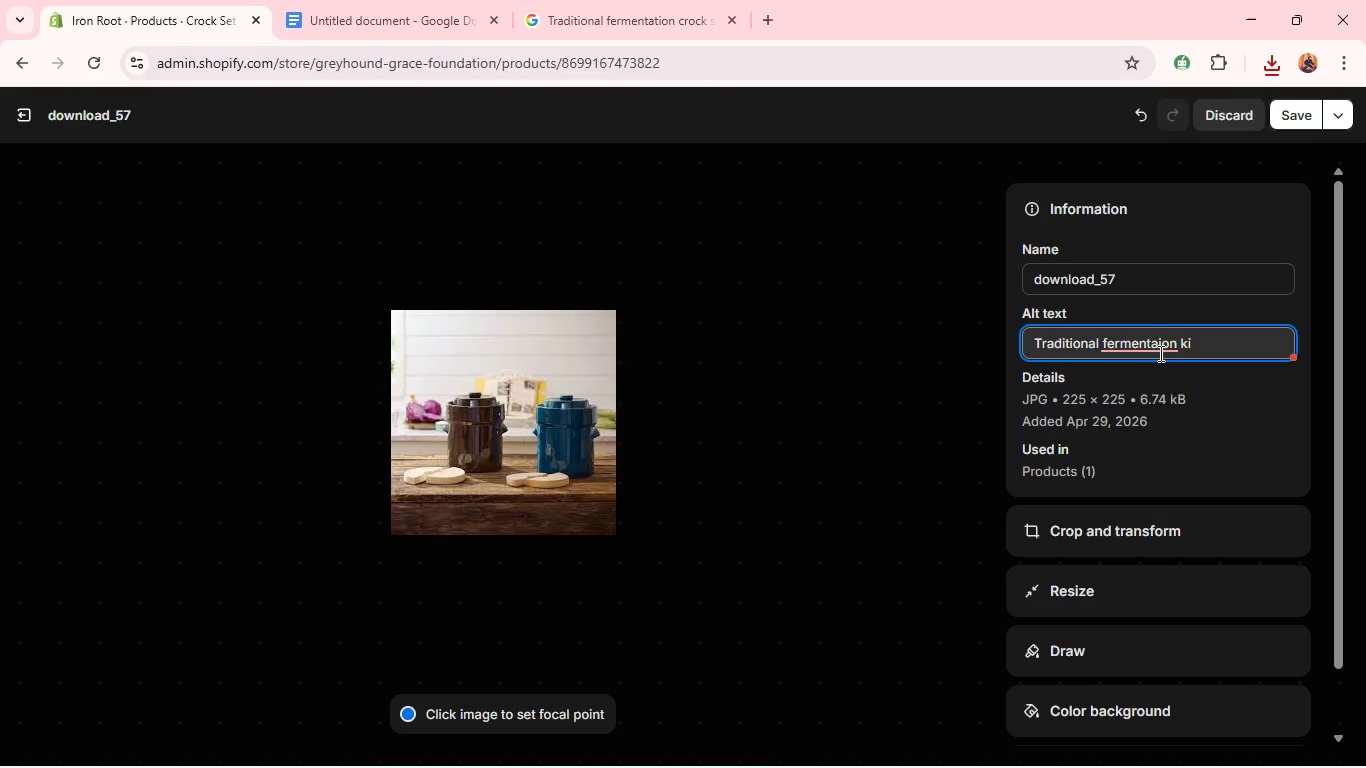 
key(Backspace)
 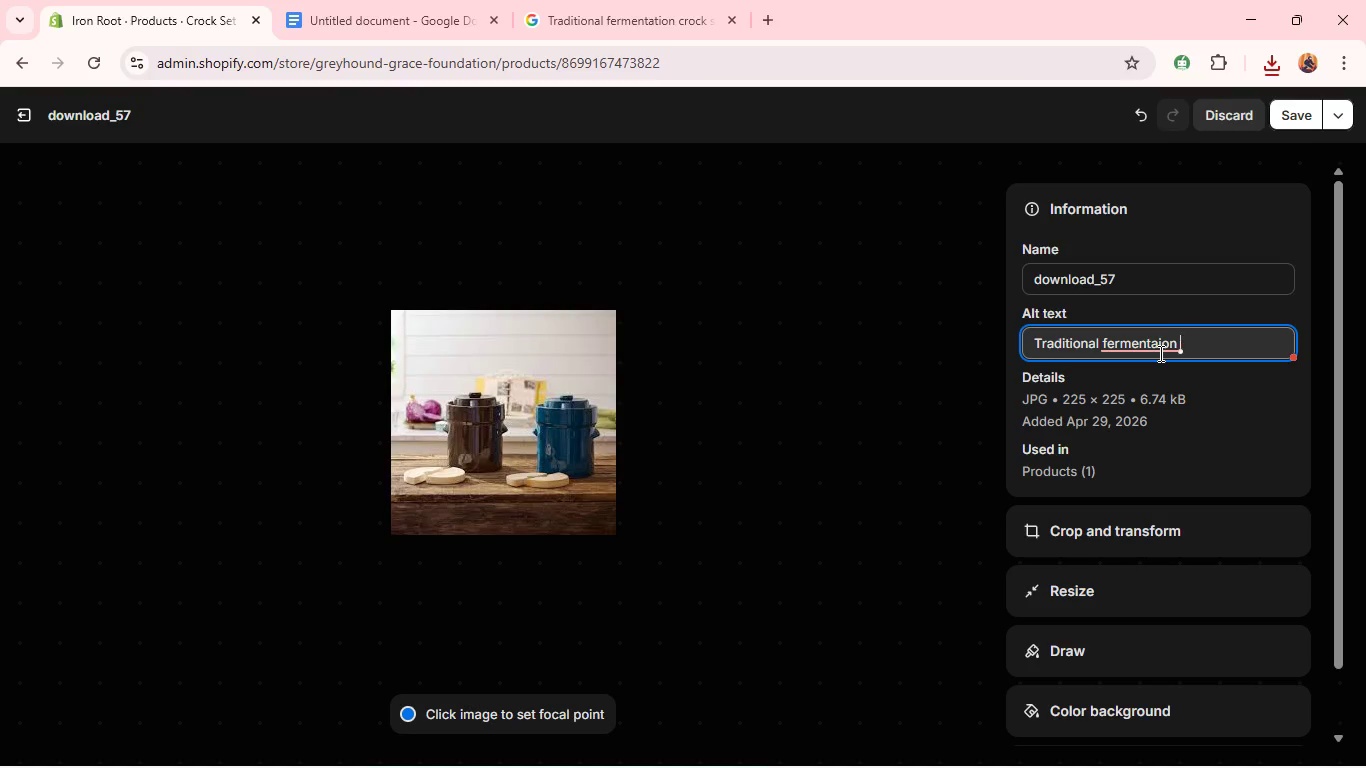 
key(Backspace)
 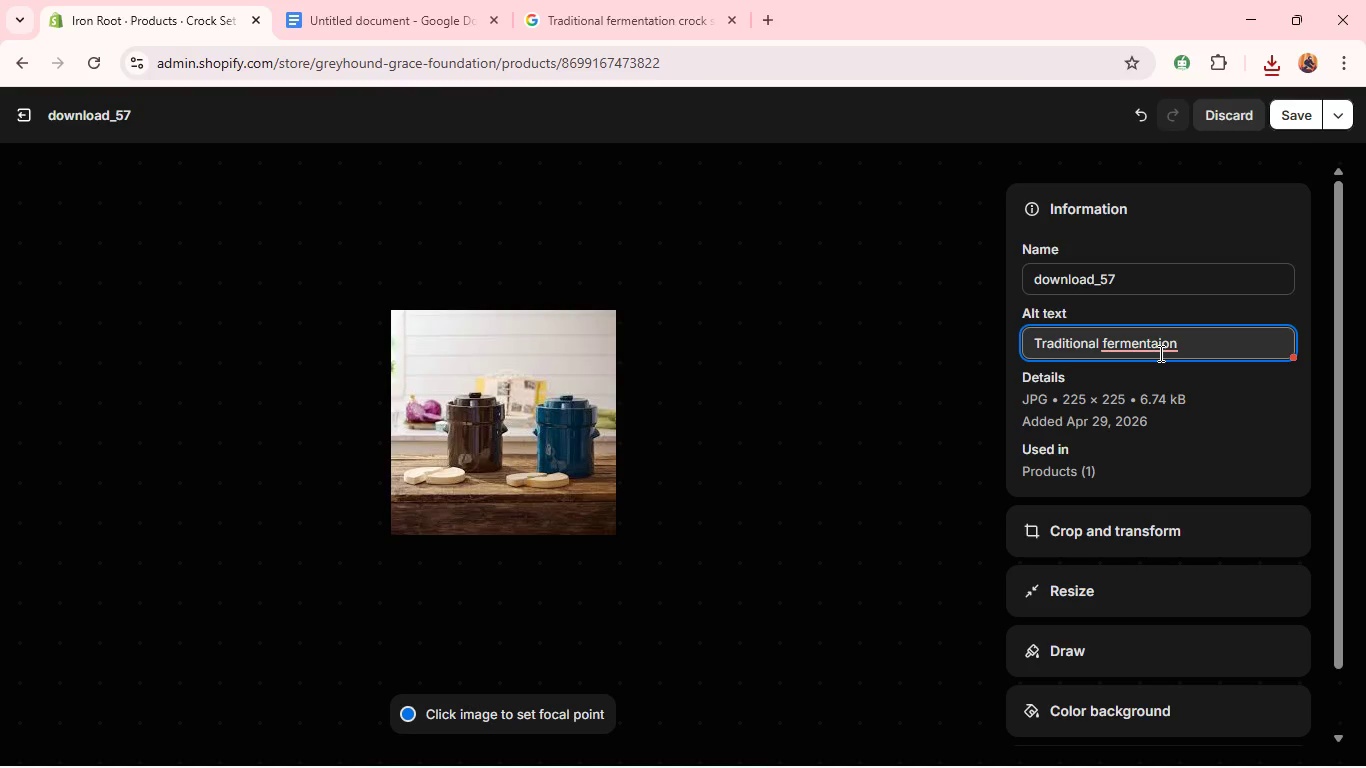 
key(Control+A)
 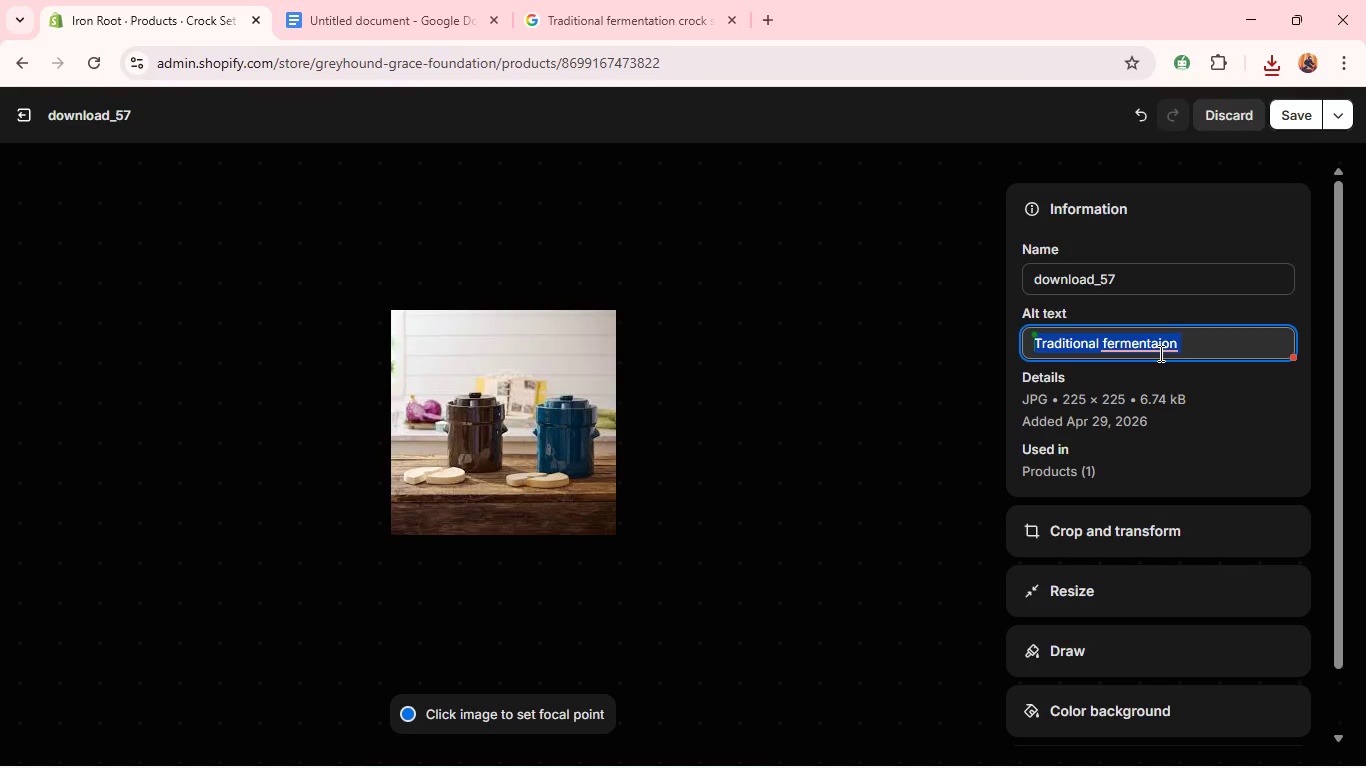 
key(Control+V)
 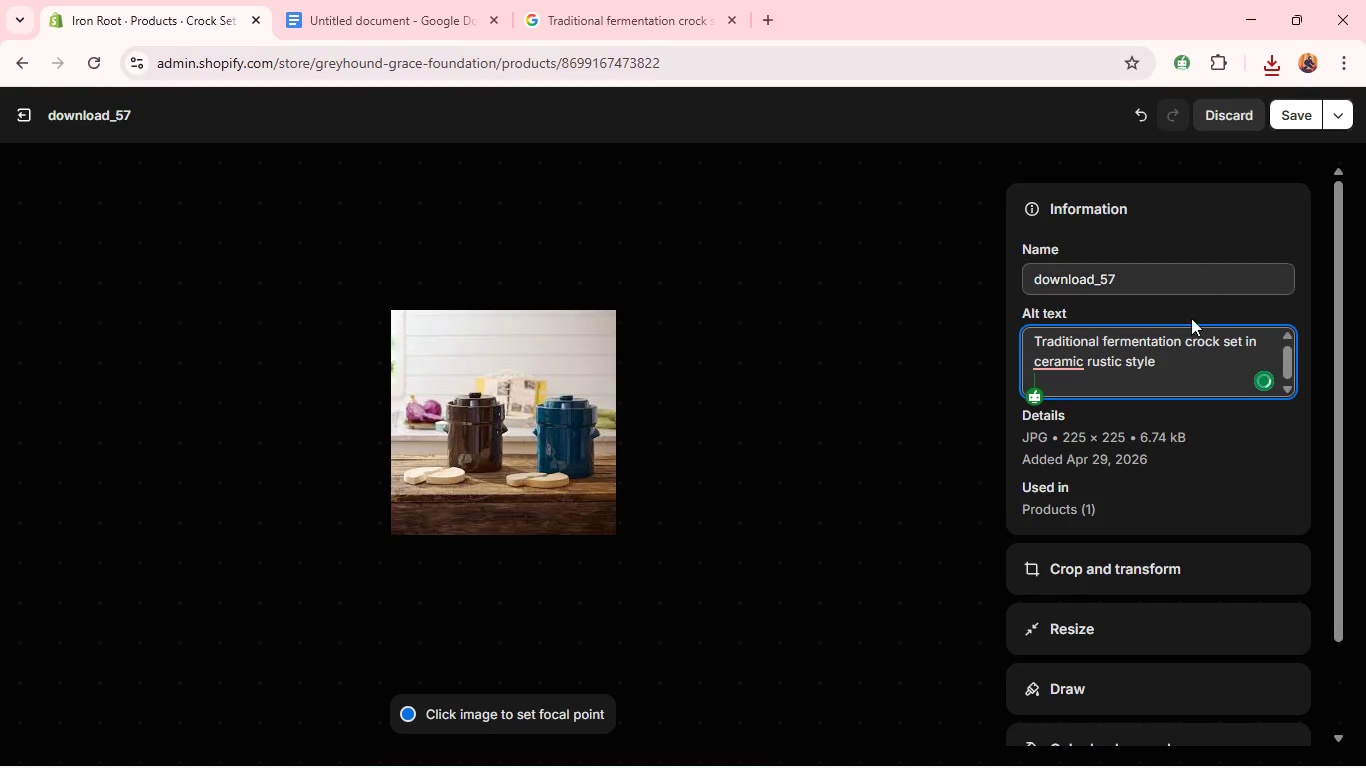 
left_click([1076, 377])
 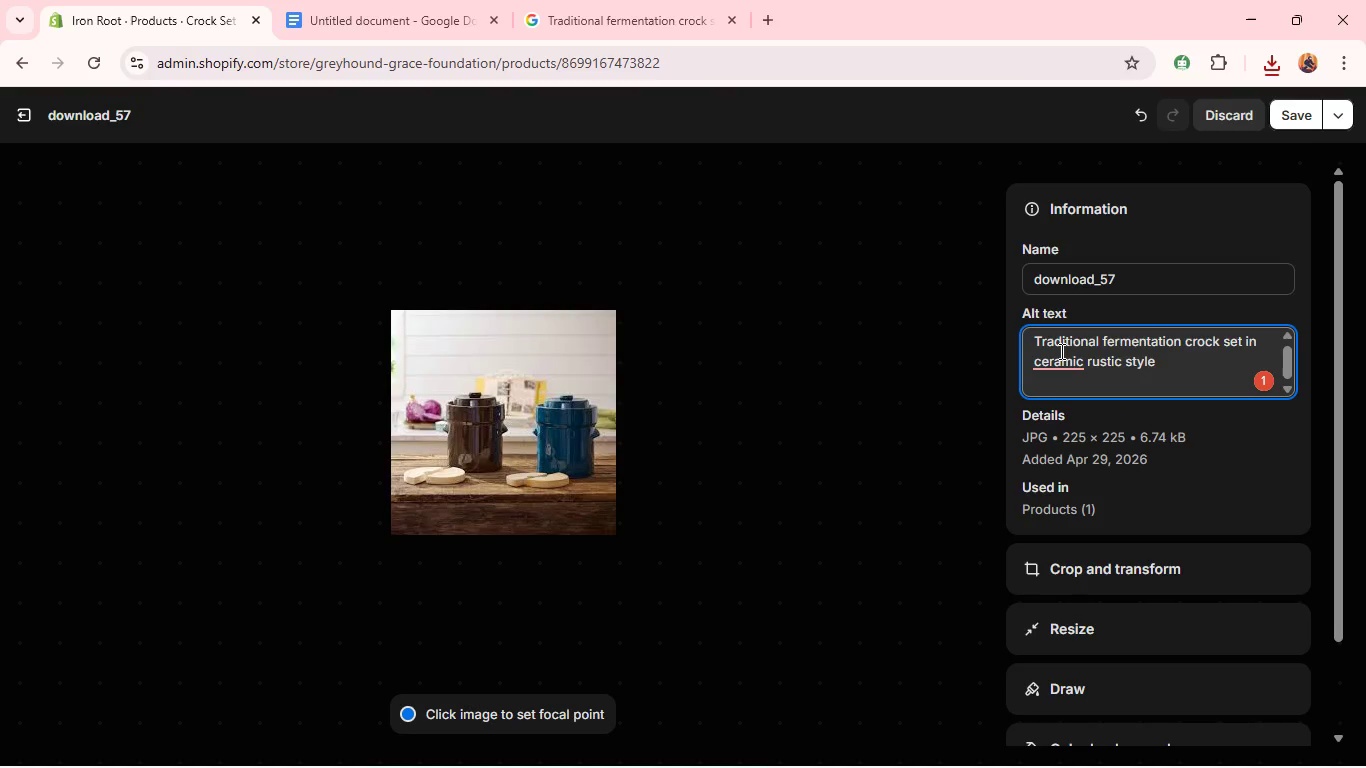 
left_click([1060, 351])
 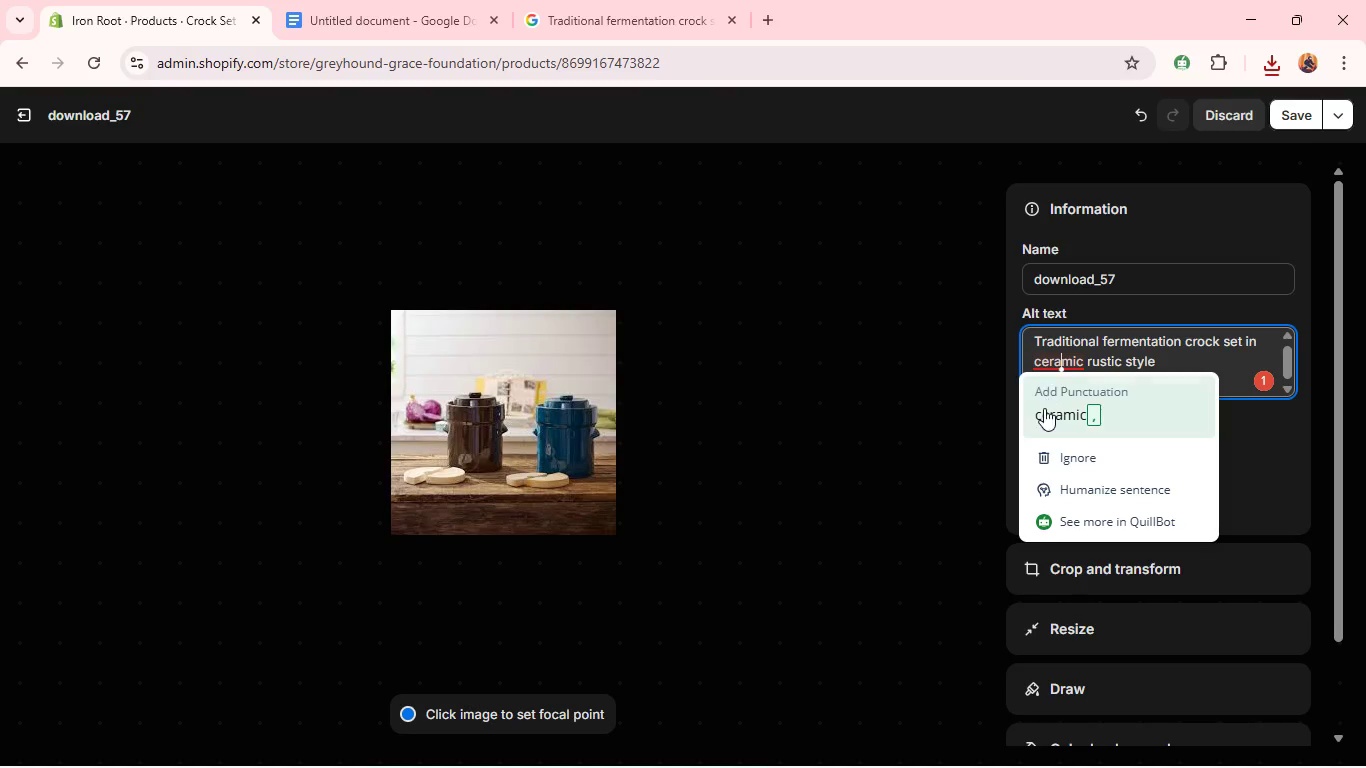 
left_click([1043, 415])
 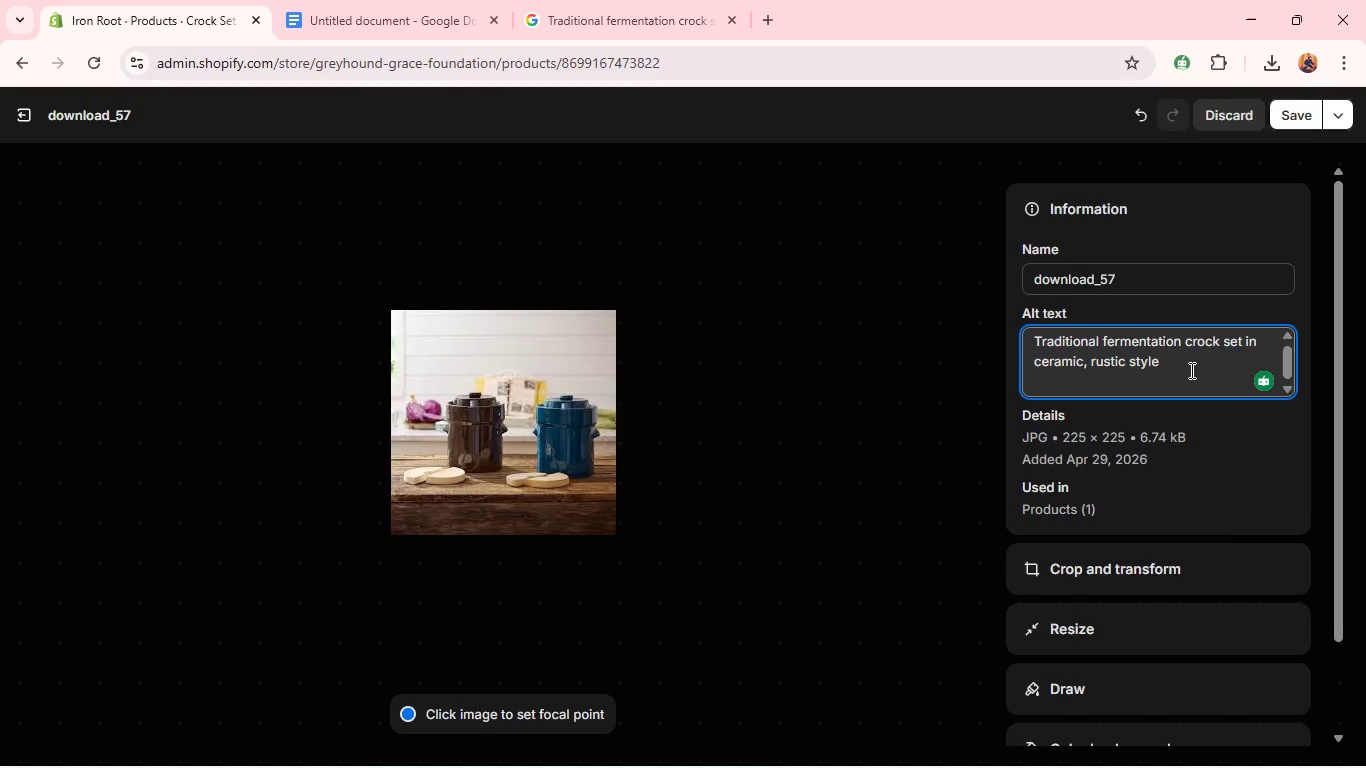 
wait(8.53)
 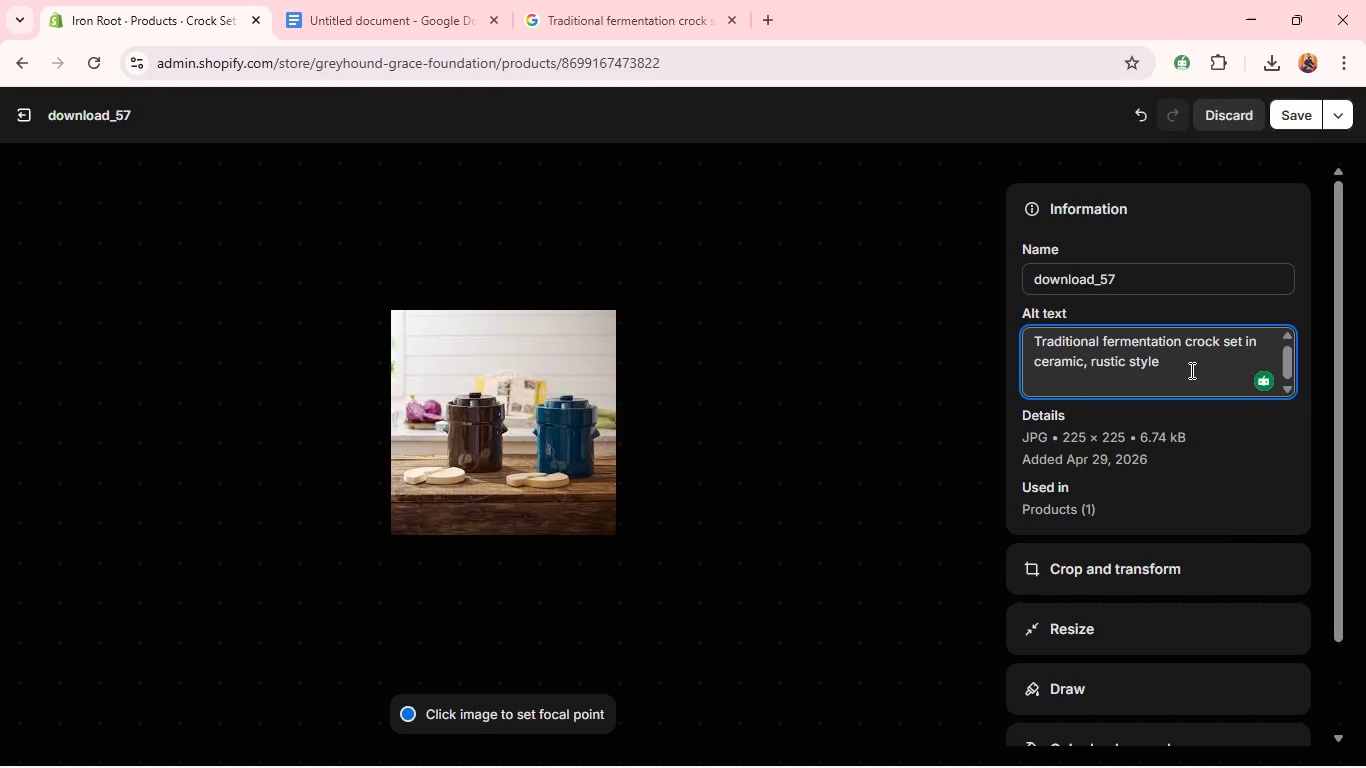 
left_click([1291, 117])
 